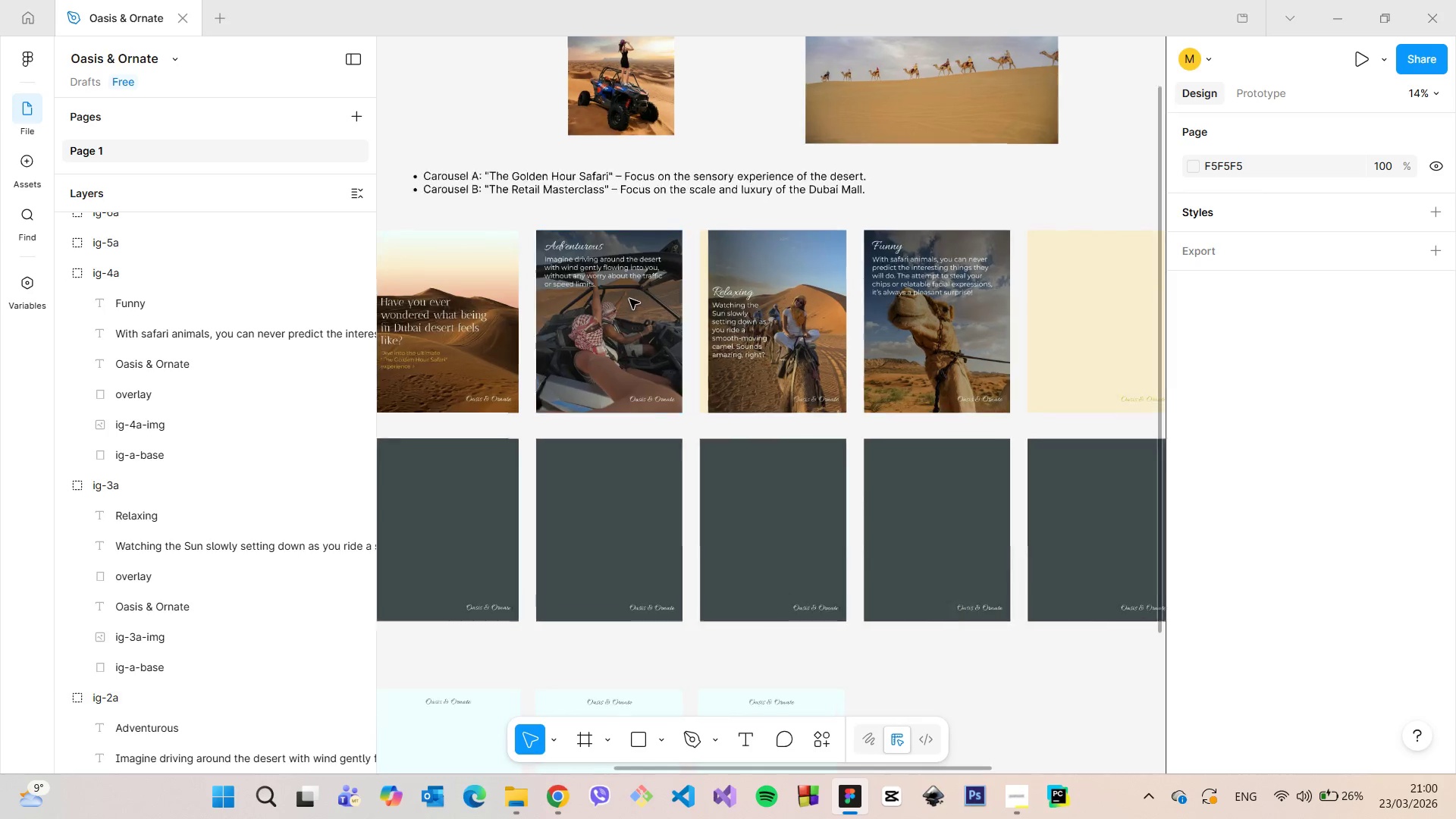 
double_click([585, 259])
 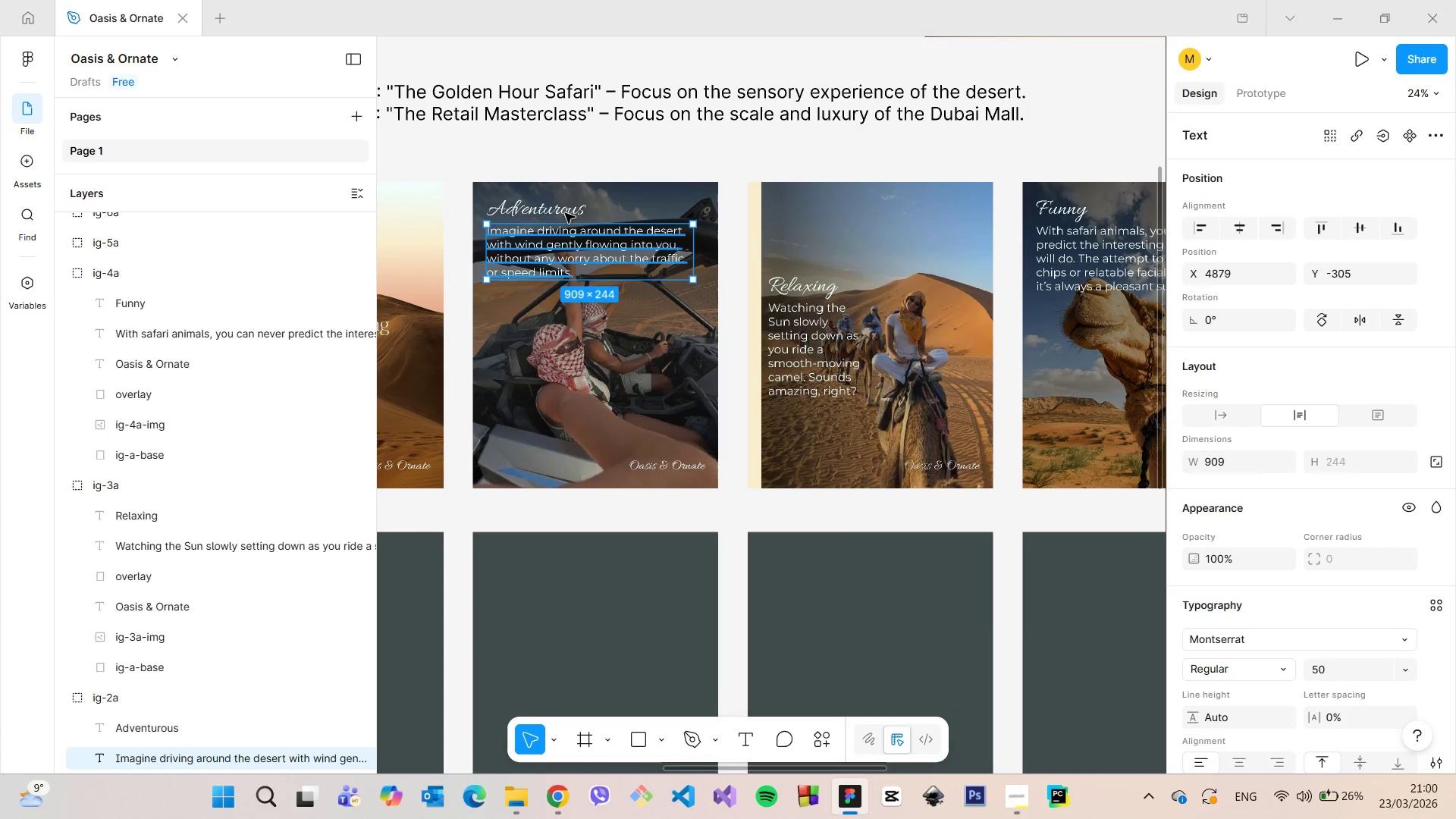 
scroll: coordinate [629, 299], scroll_direction: up, amount: 4.0
 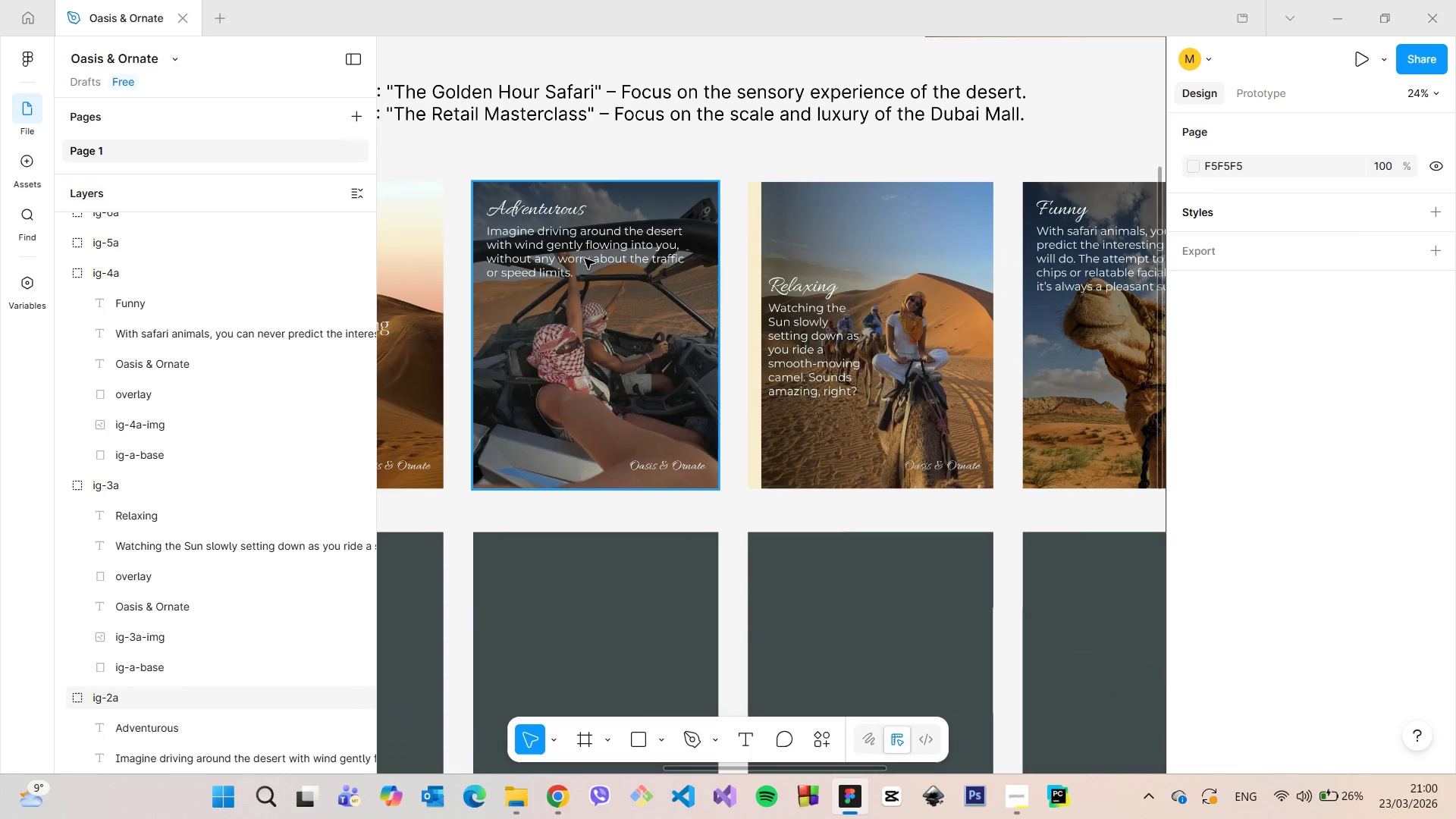 
hold_key(key=AltLeft, duration=1.01)
 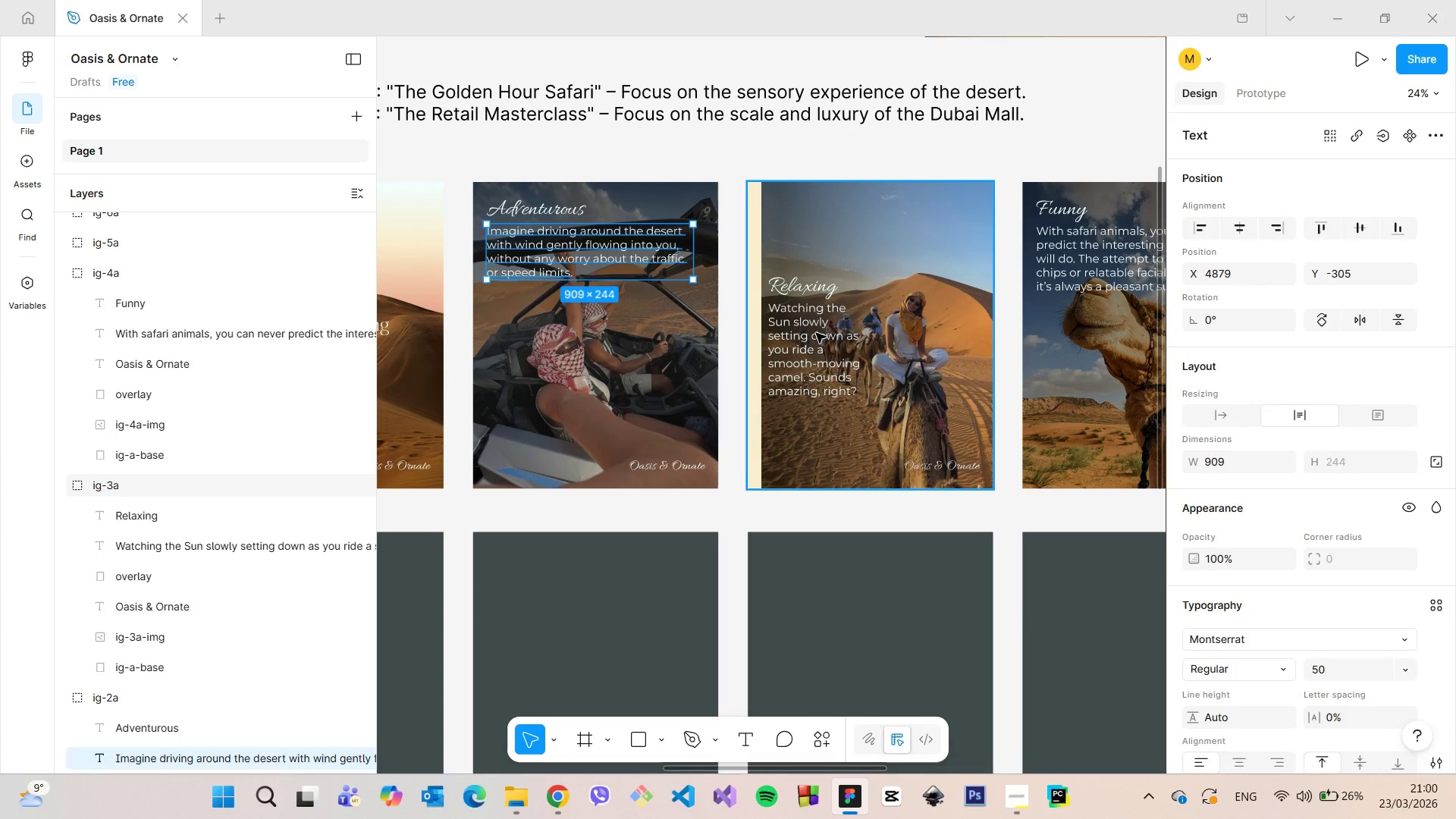 
double_click([816, 333])
 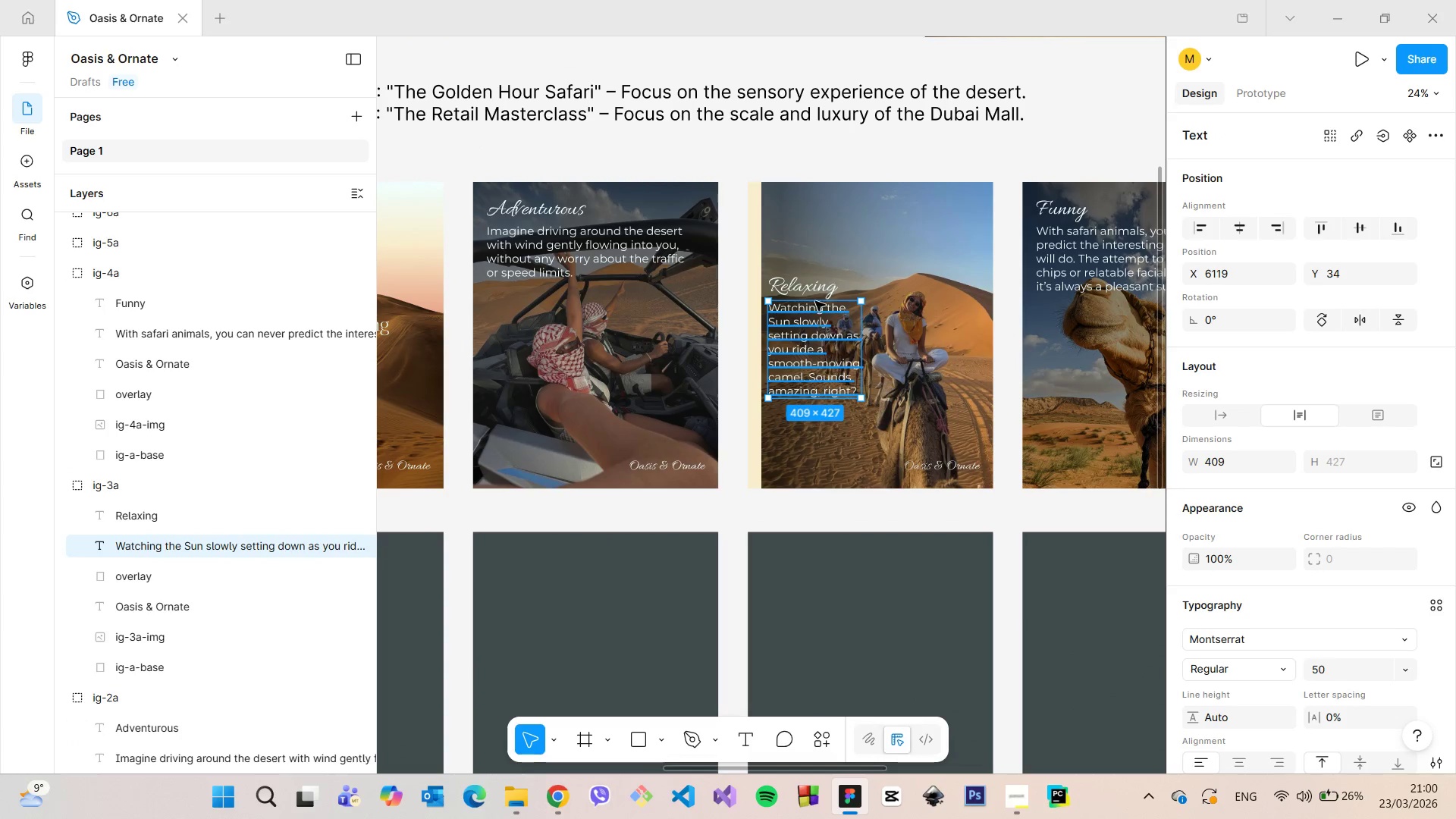 
hold_key(key=AltLeft, duration=0.53)
 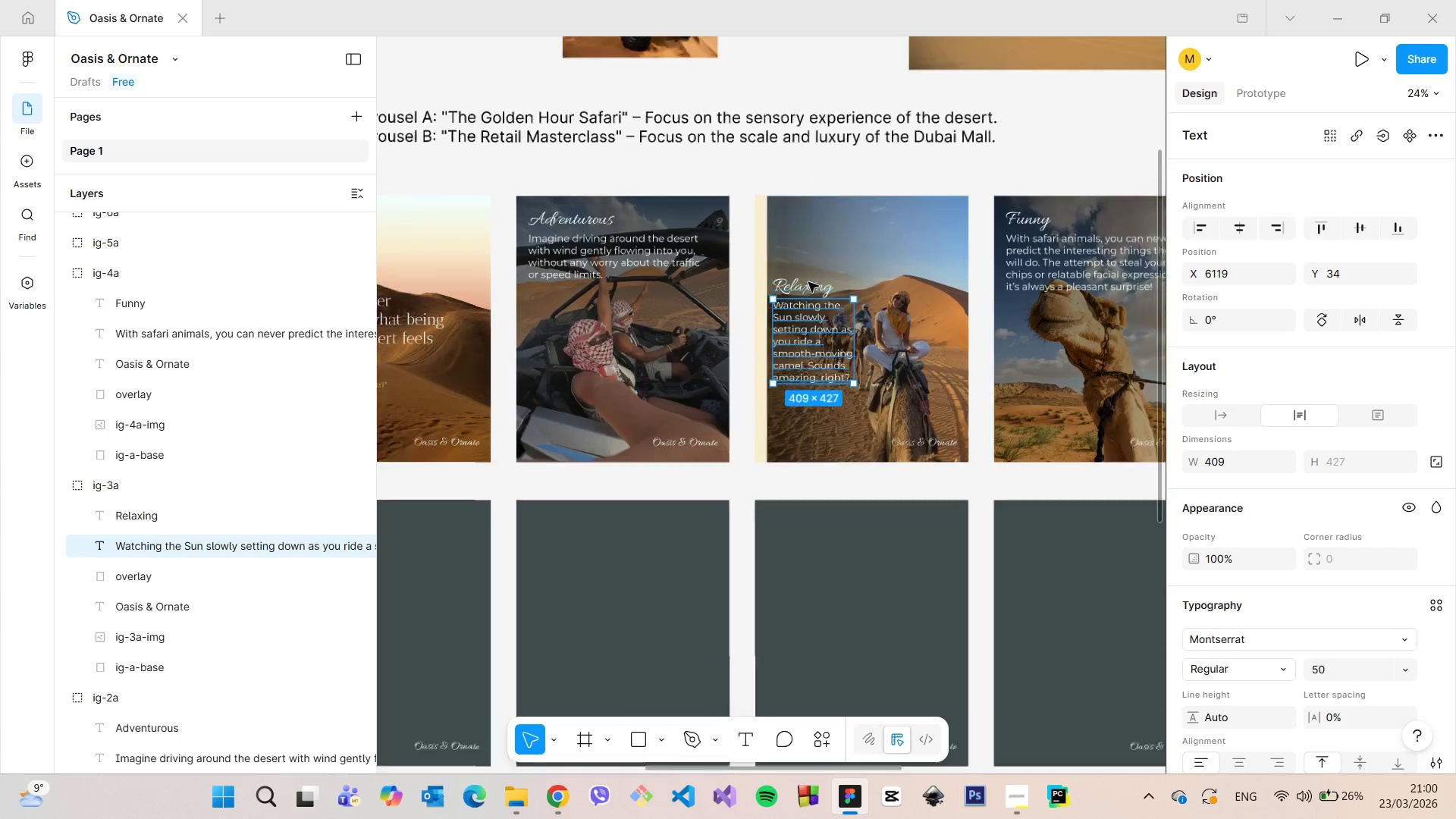 
scroll: coordinate [808, 282], scroll_direction: down, amount: 4.0
 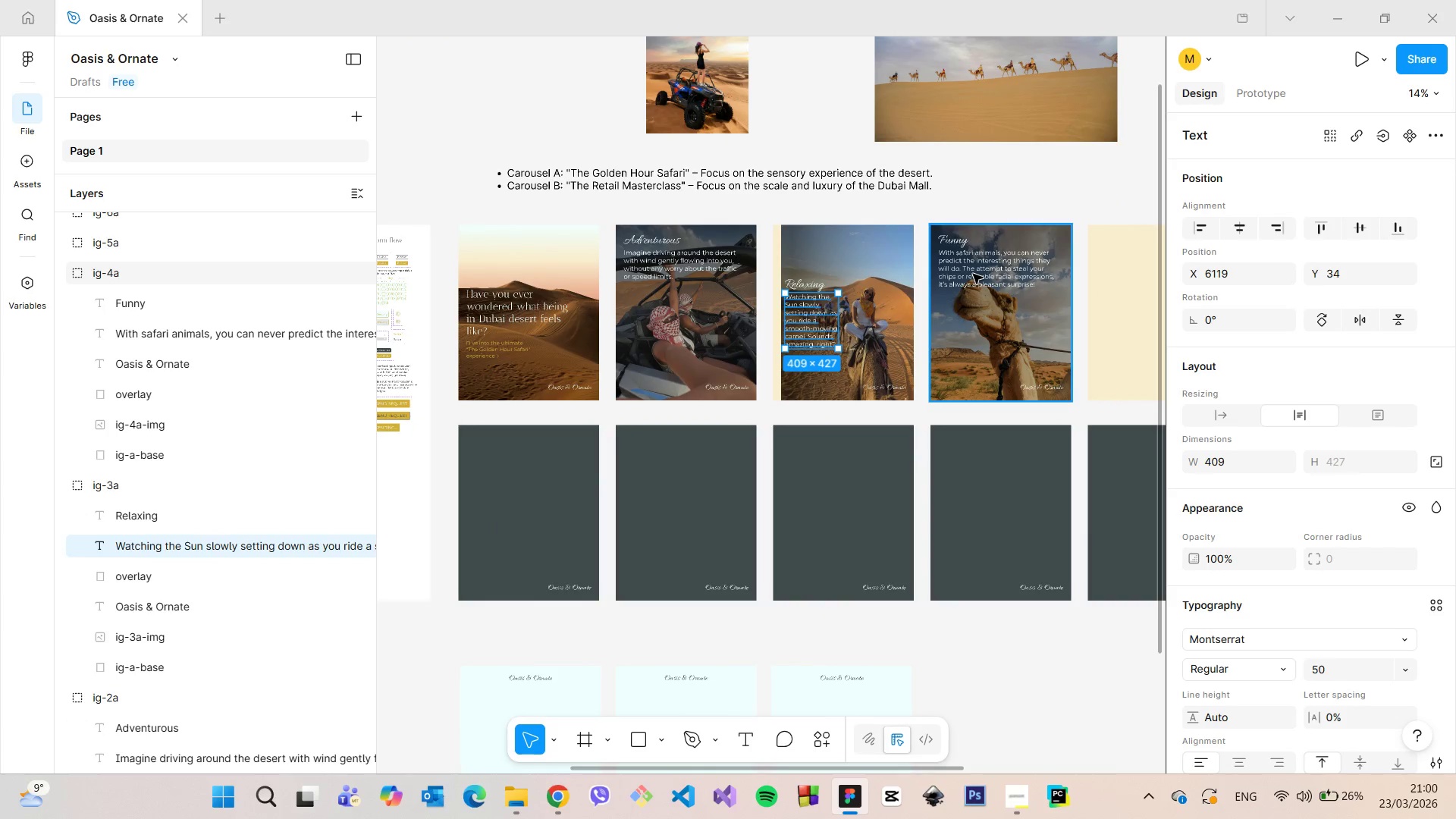 
double_click([973, 274])
 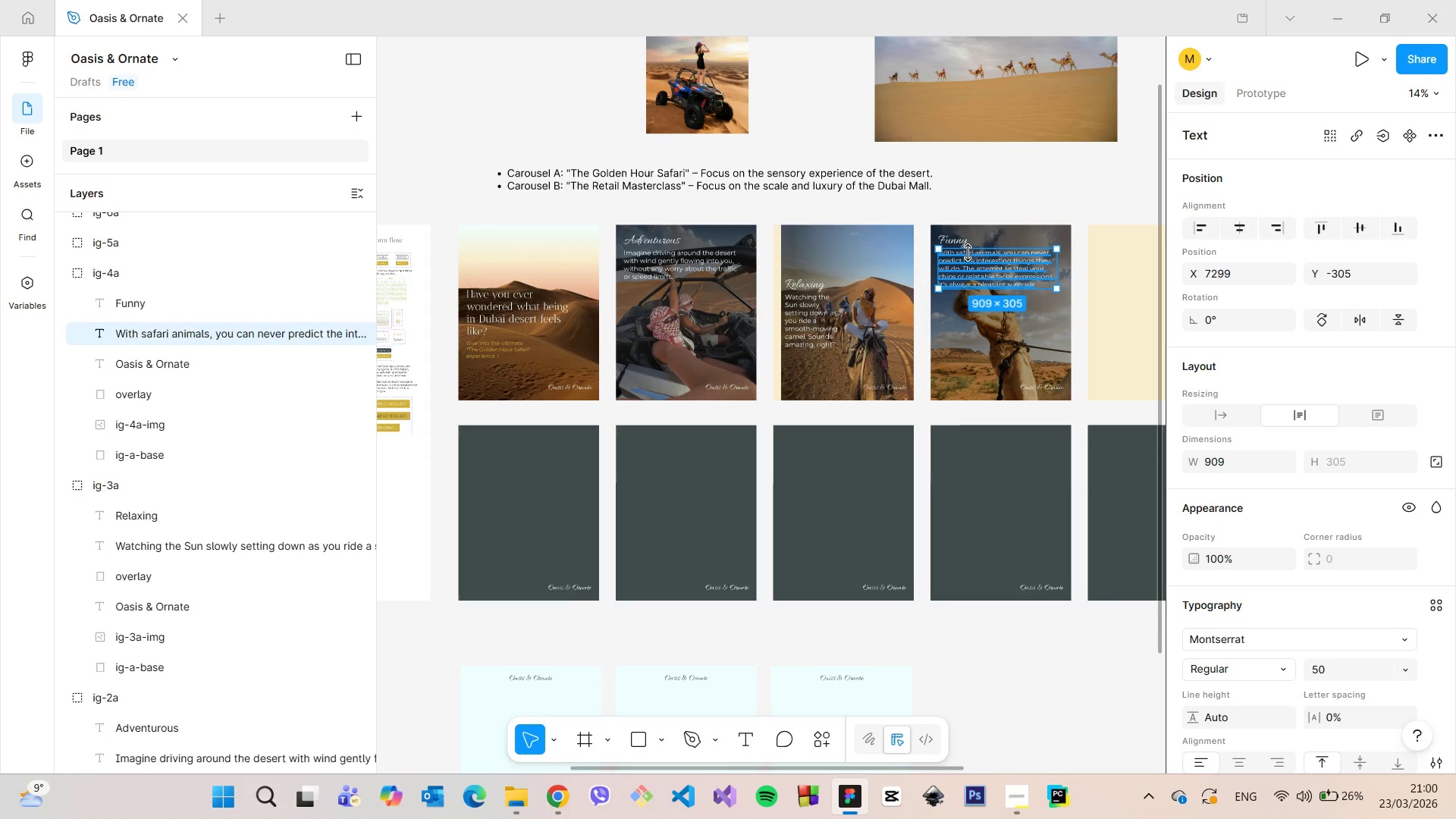 
hold_key(key=AltLeft, duration=0.56)
 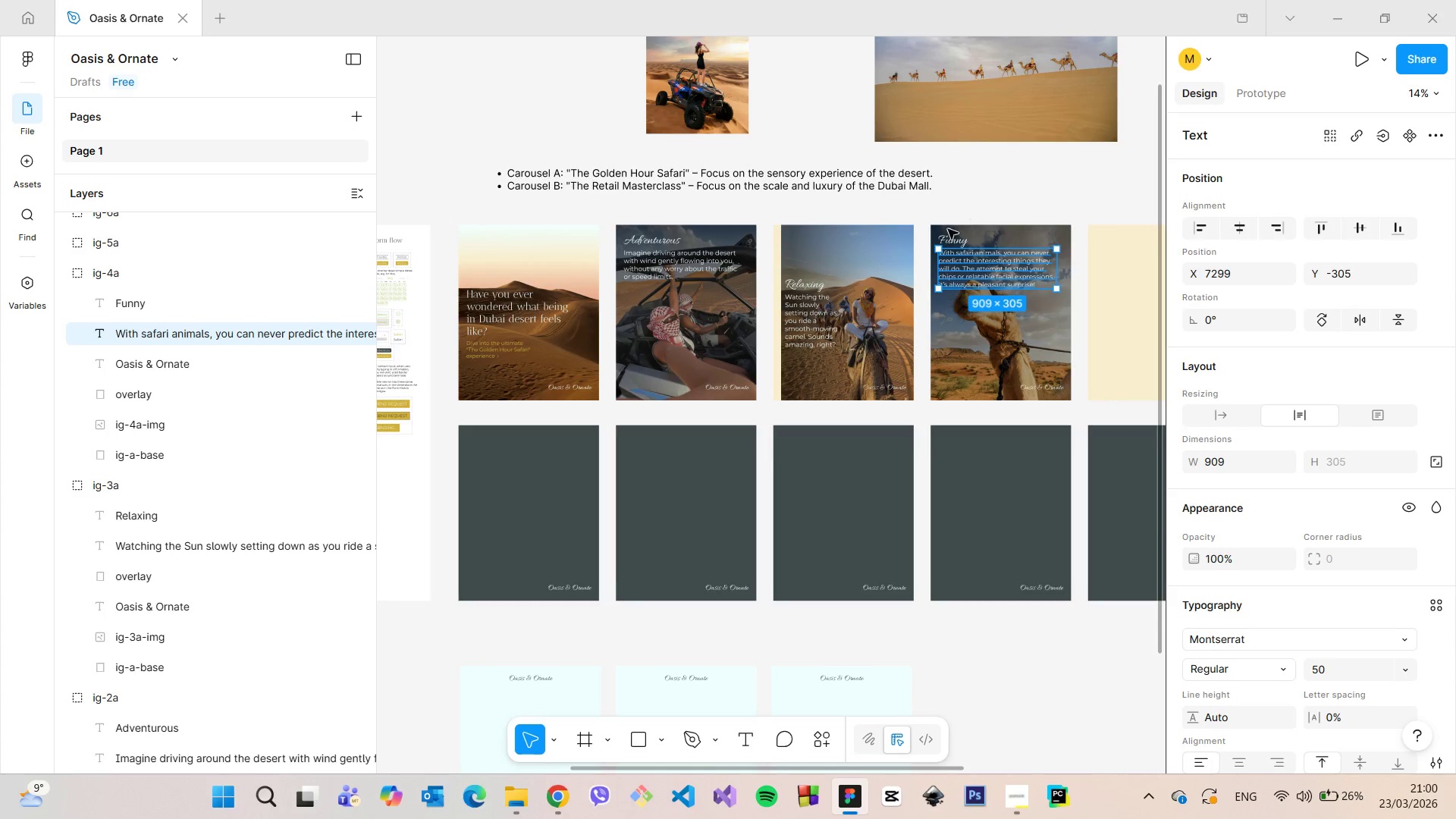 
hold_key(key=AltLeft, duration=0.56)
 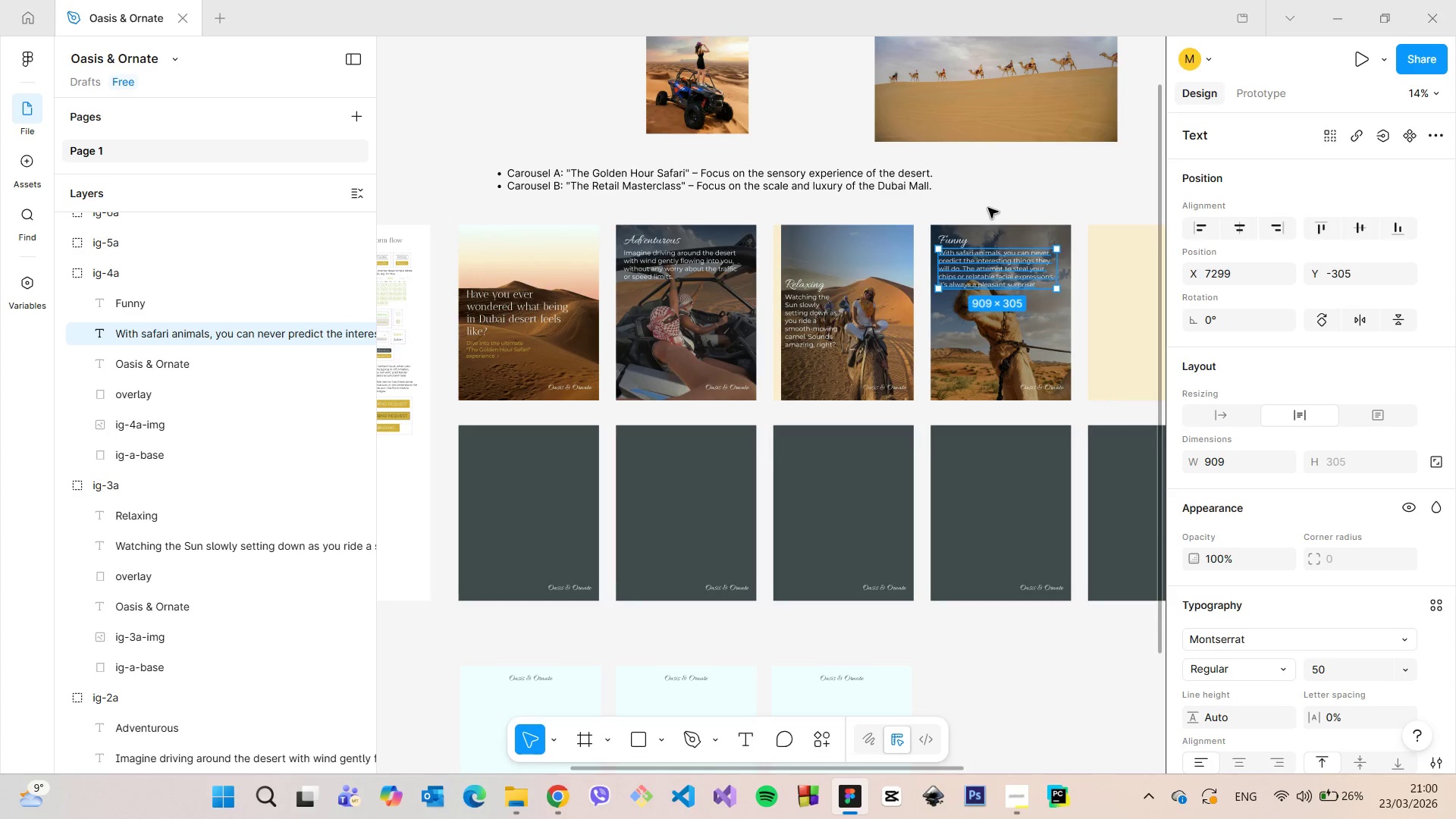 
left_click([988, 208])
 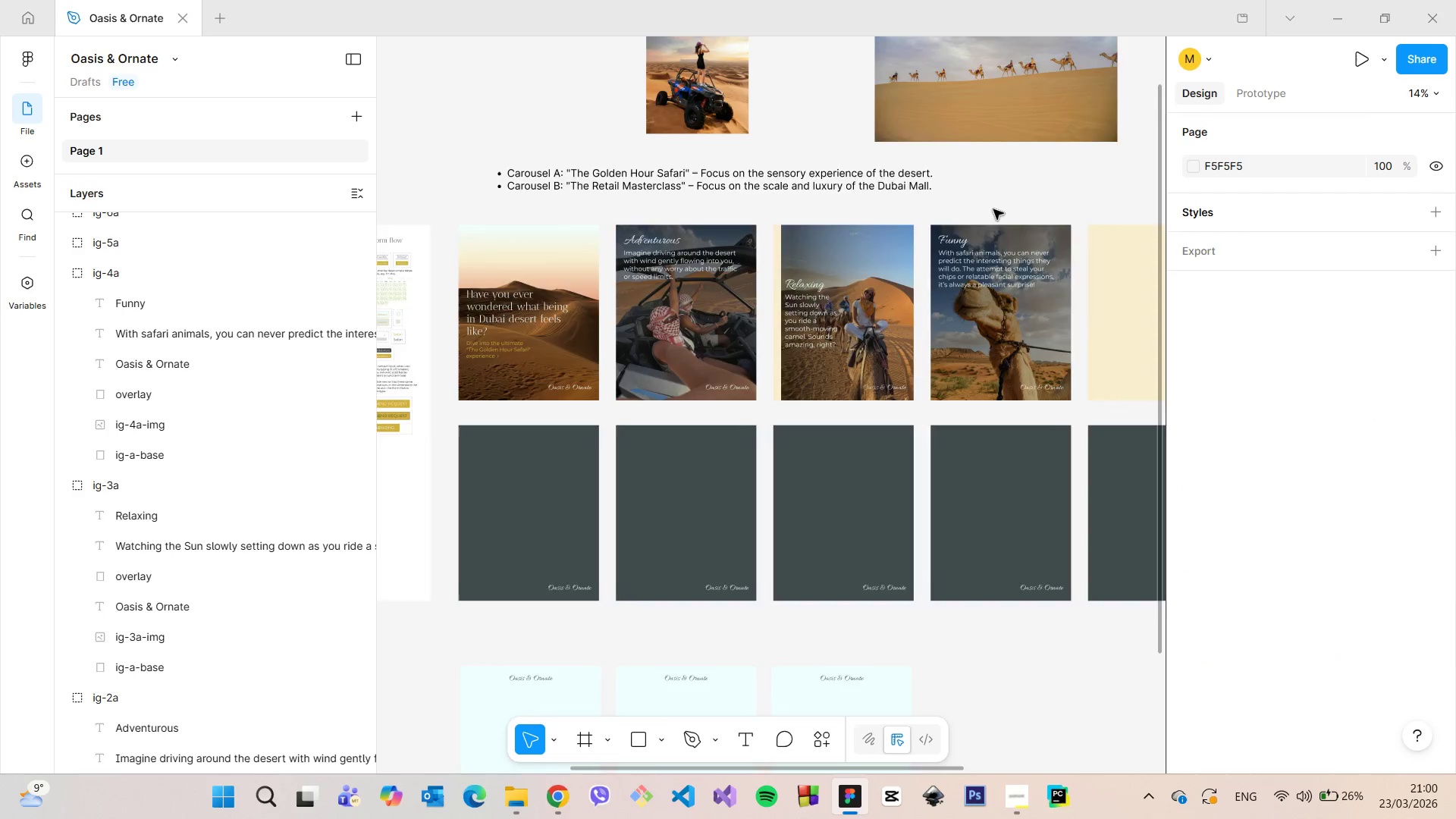 
scroll: coordinate [993, 209], scroll_direction: up, amount: 5.0
 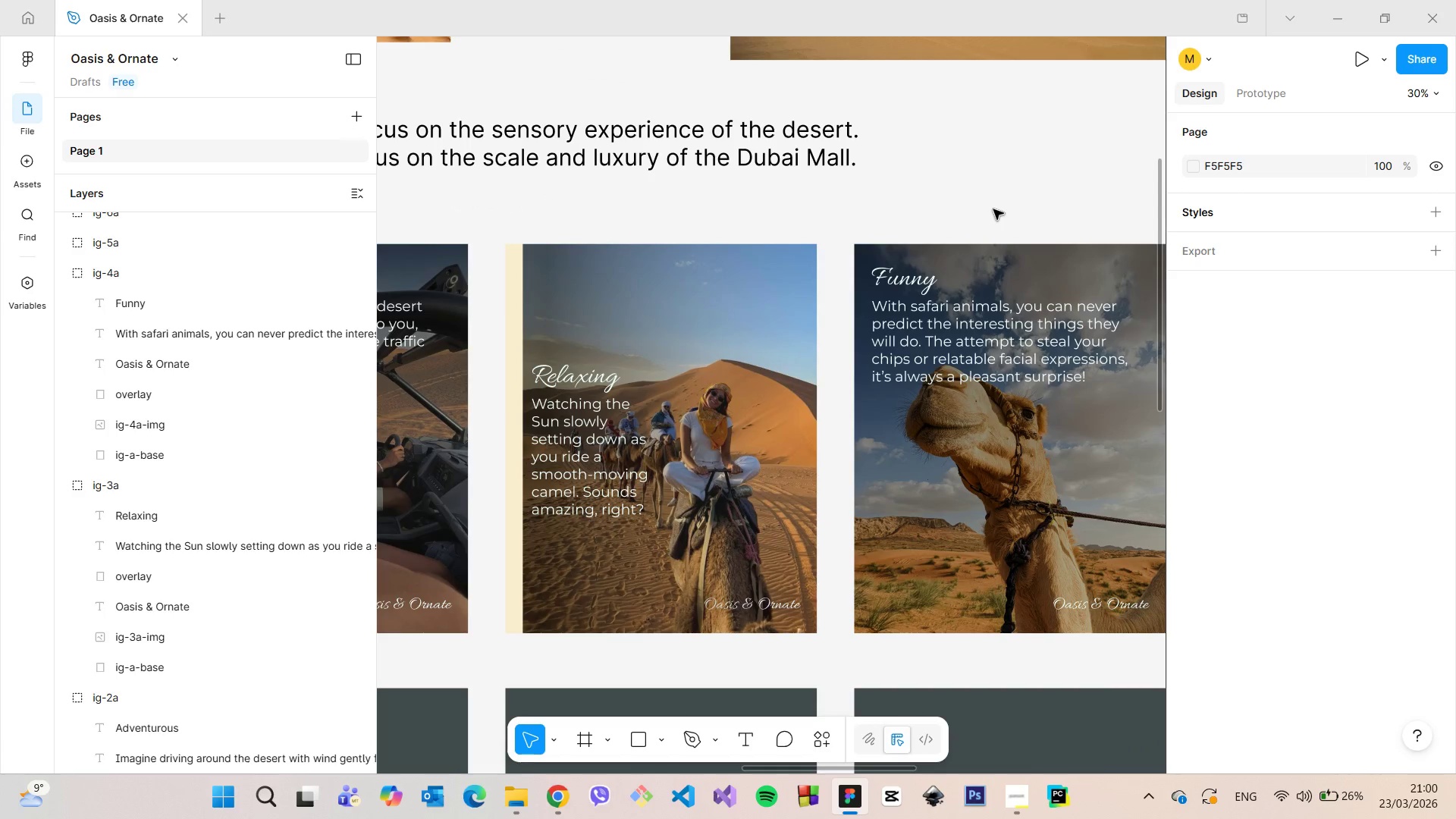 
wait(7.67)
 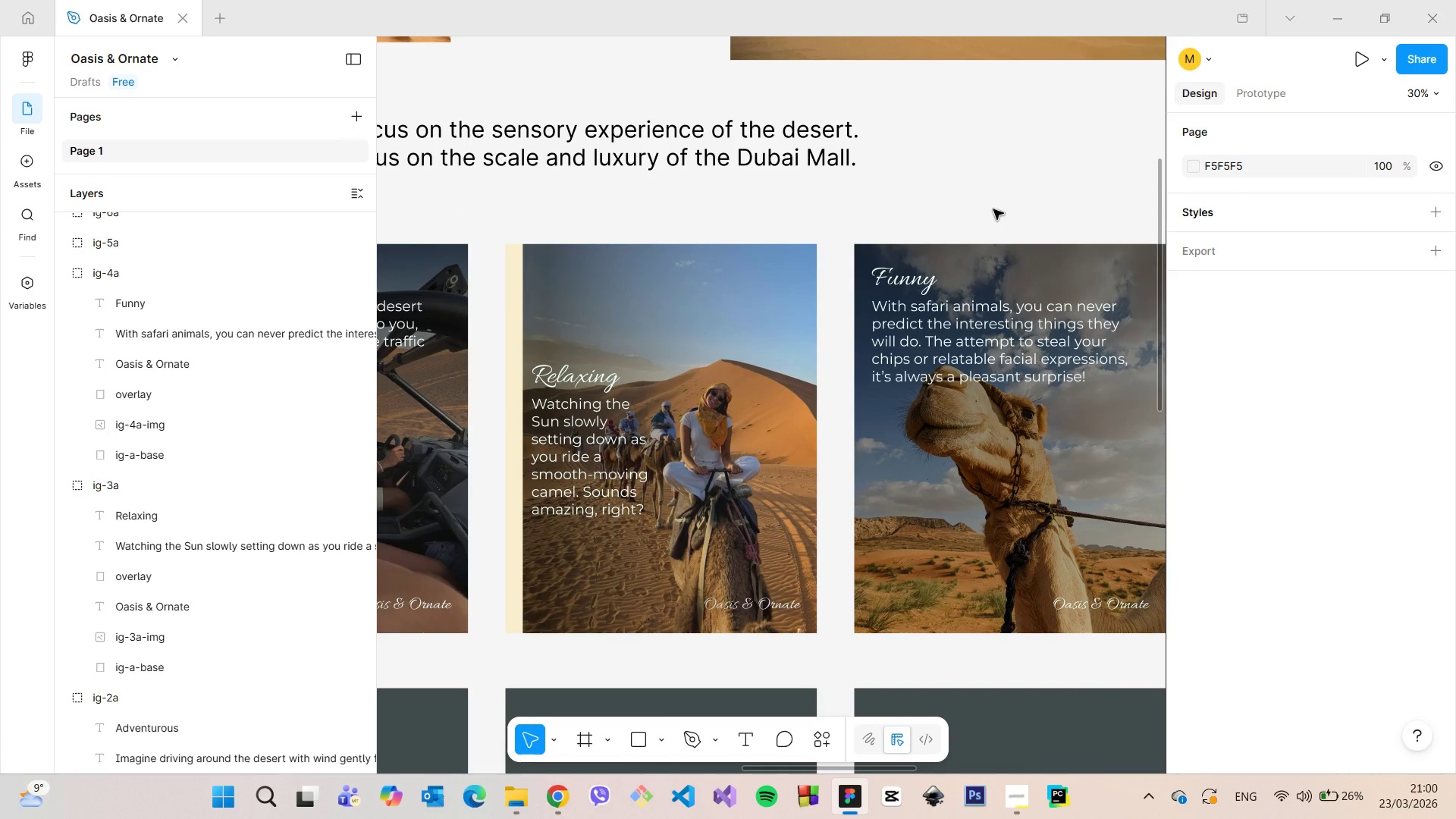 
scroll: coordinate [1135, 455], scroll_direction: down, amount: 5.0
 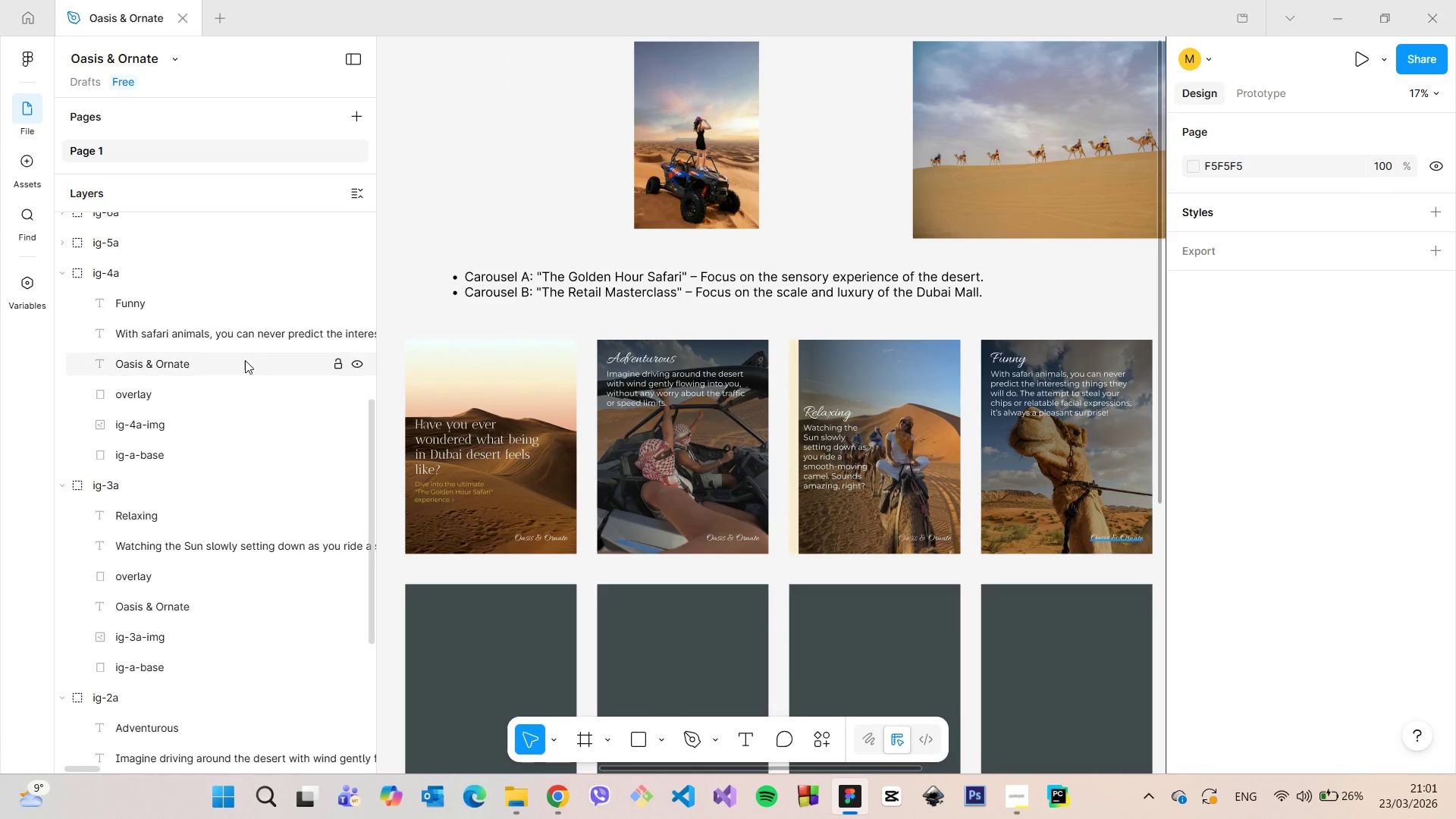 
left_click([174, 284])
 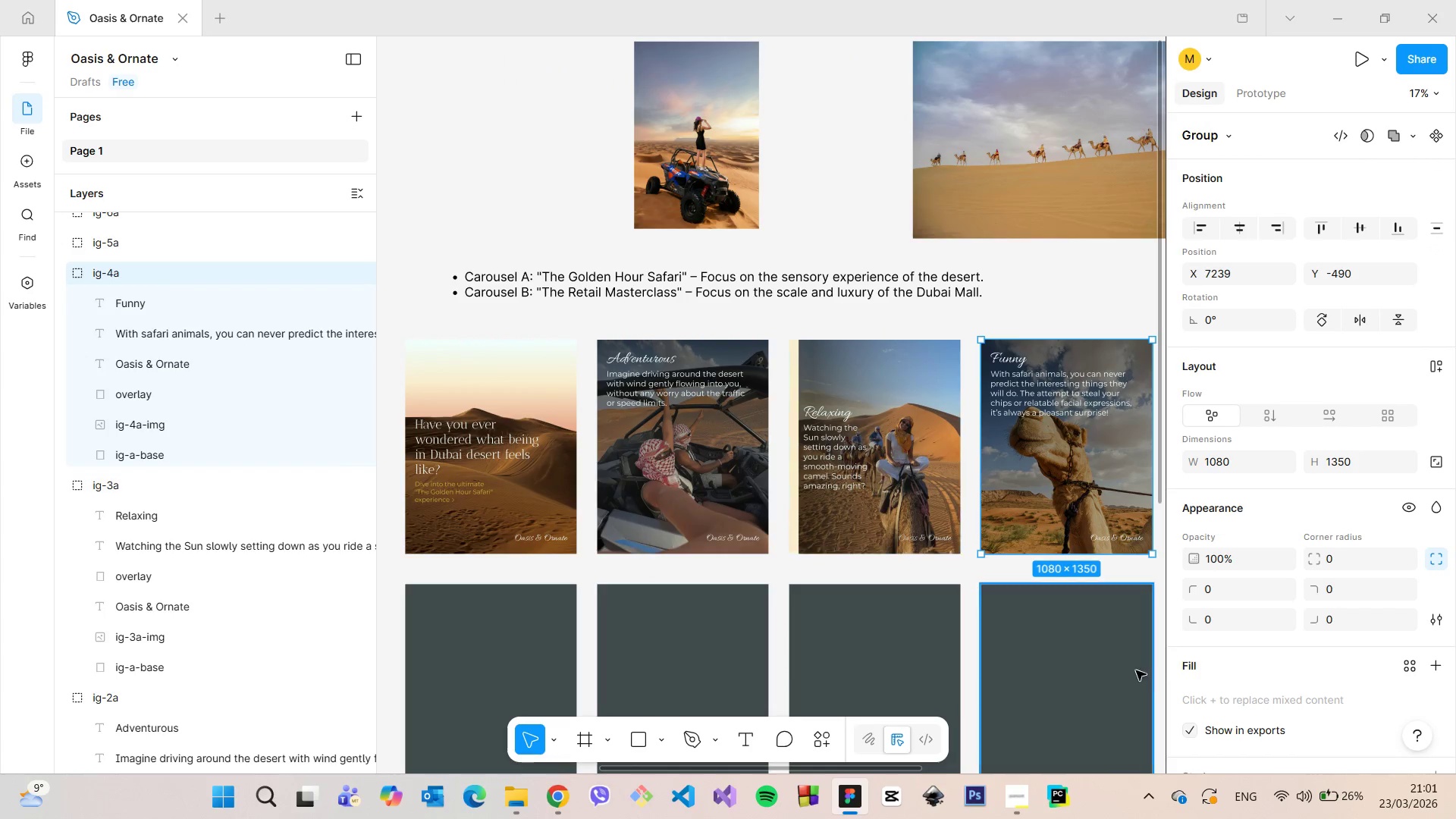 
scroll: coordinate [1241, 695], scroll_direction: down, amount: 5.0
 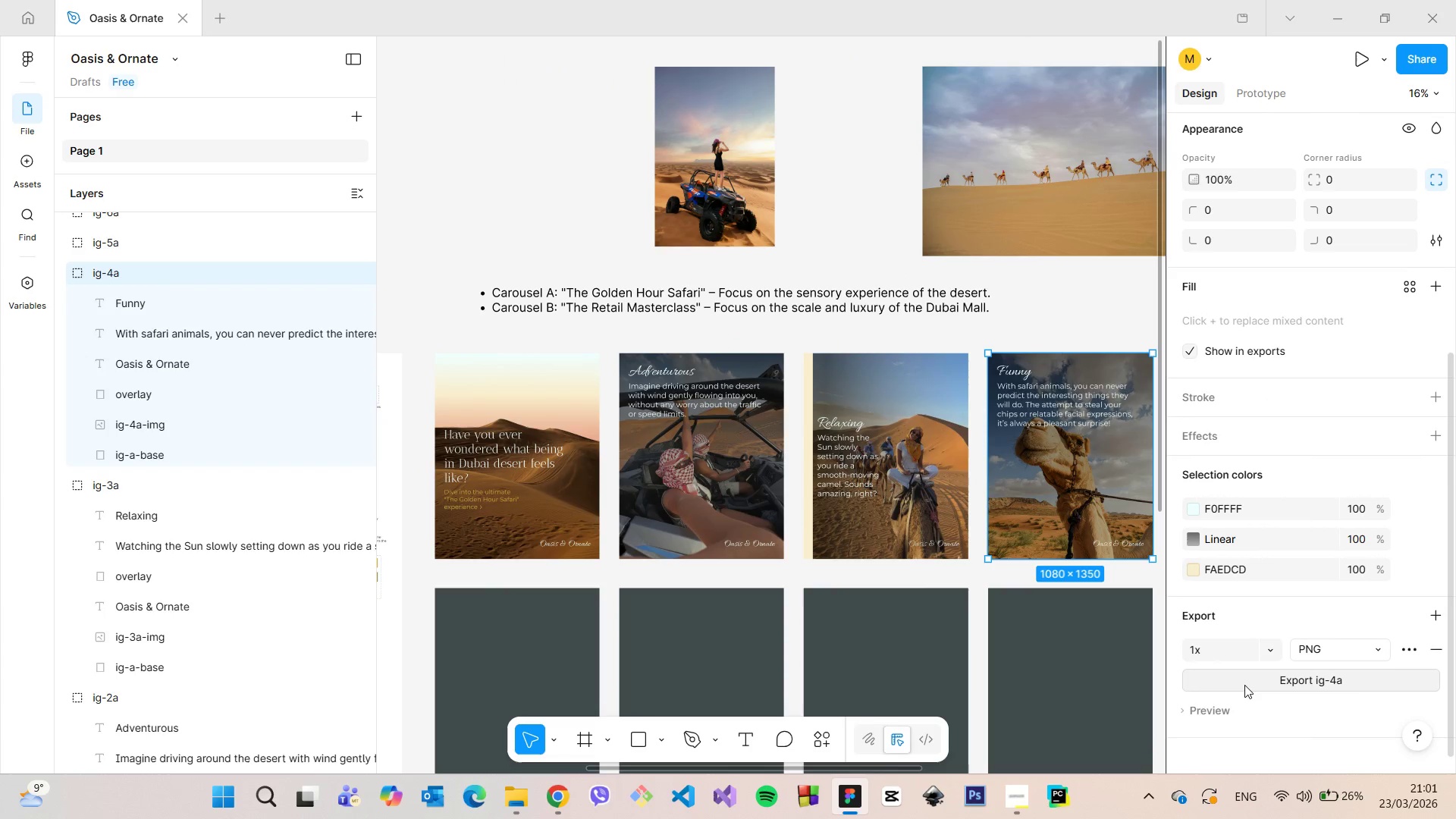 
left_click([1244, 685])
 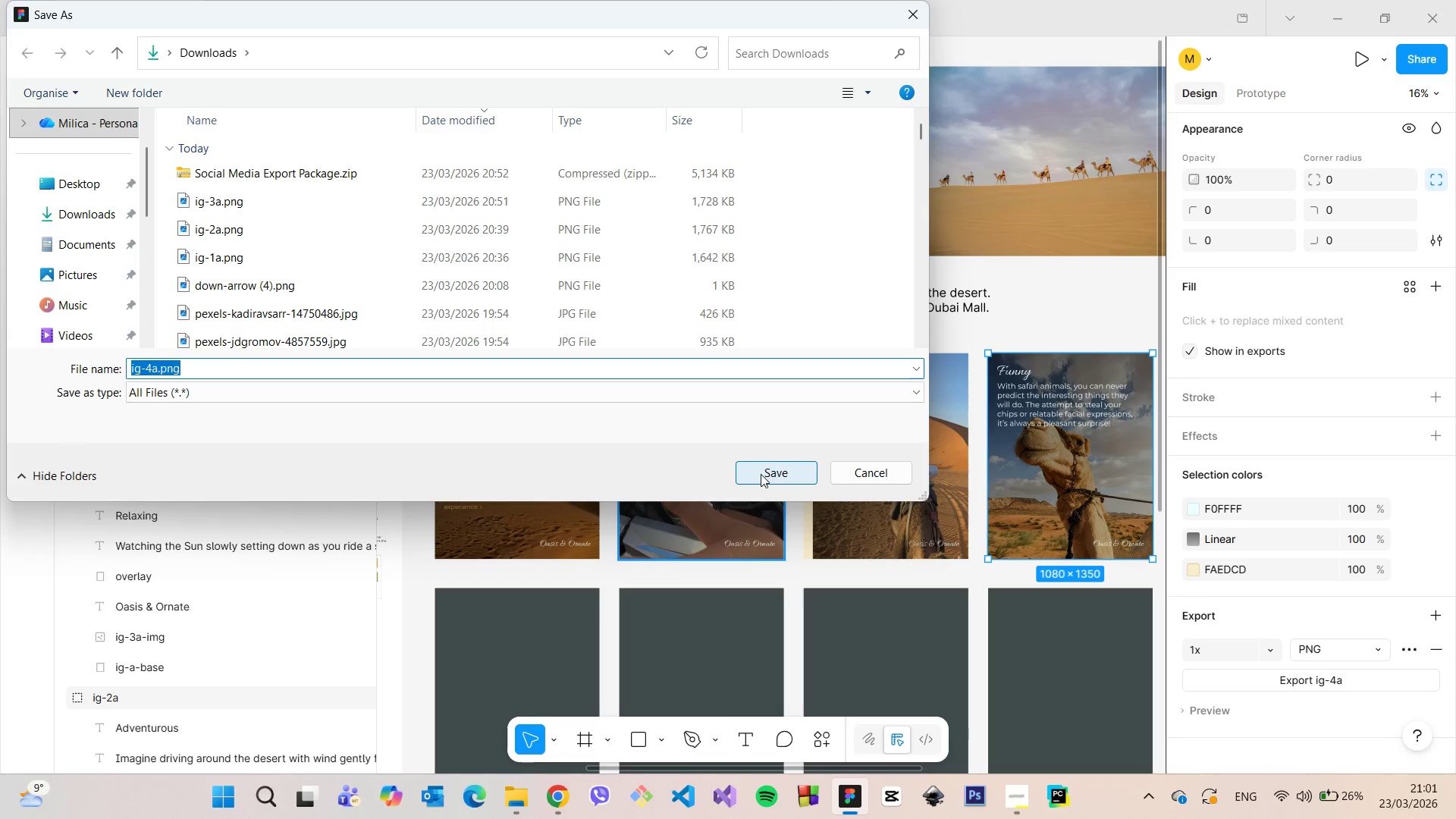 
wait(5.16)
 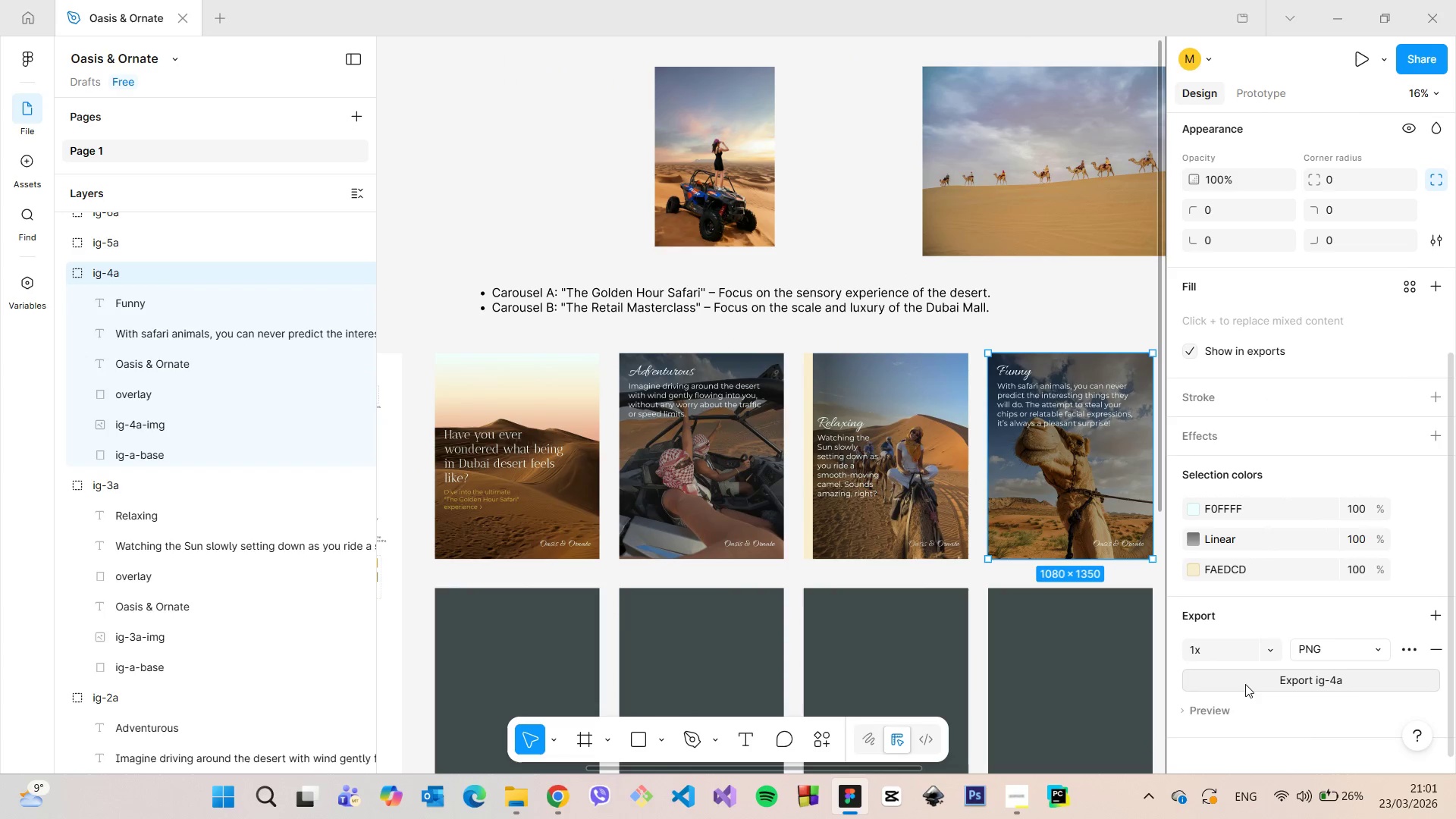 
left_click([761, 474])
 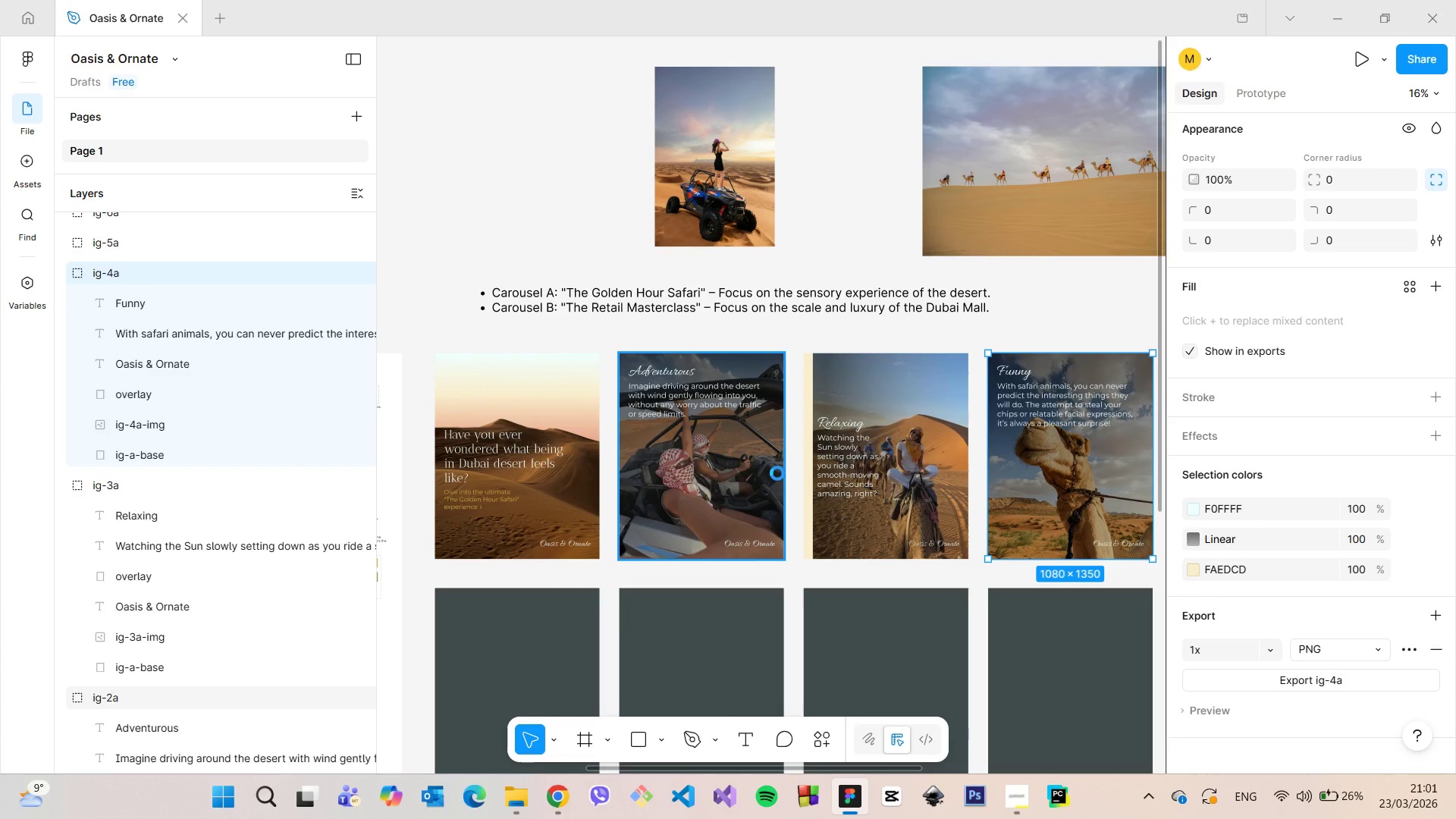 
wait(17.26)
 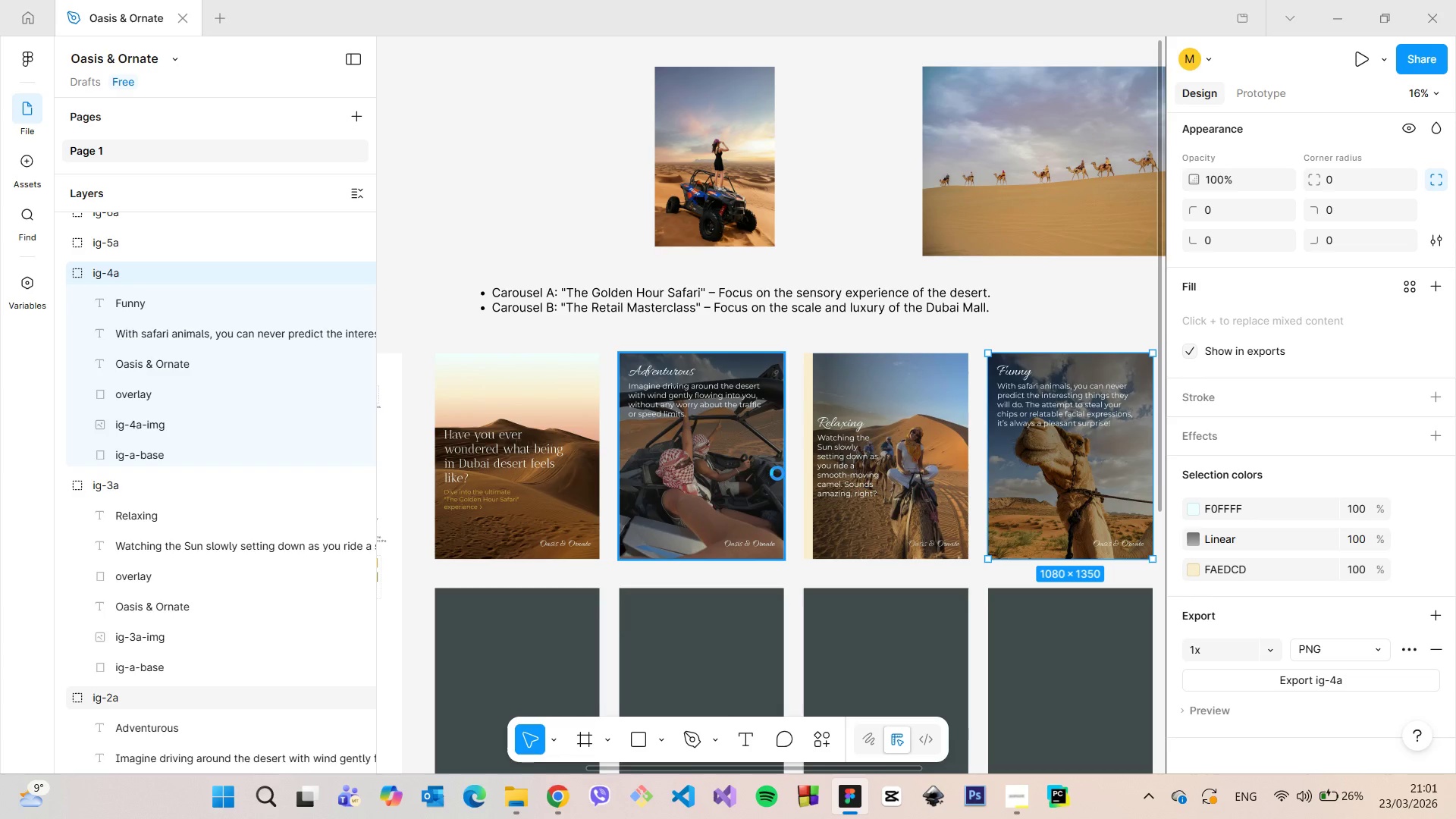 
scroll: coordinate [798, 460], scroll_direction: down, amount: 3.0
 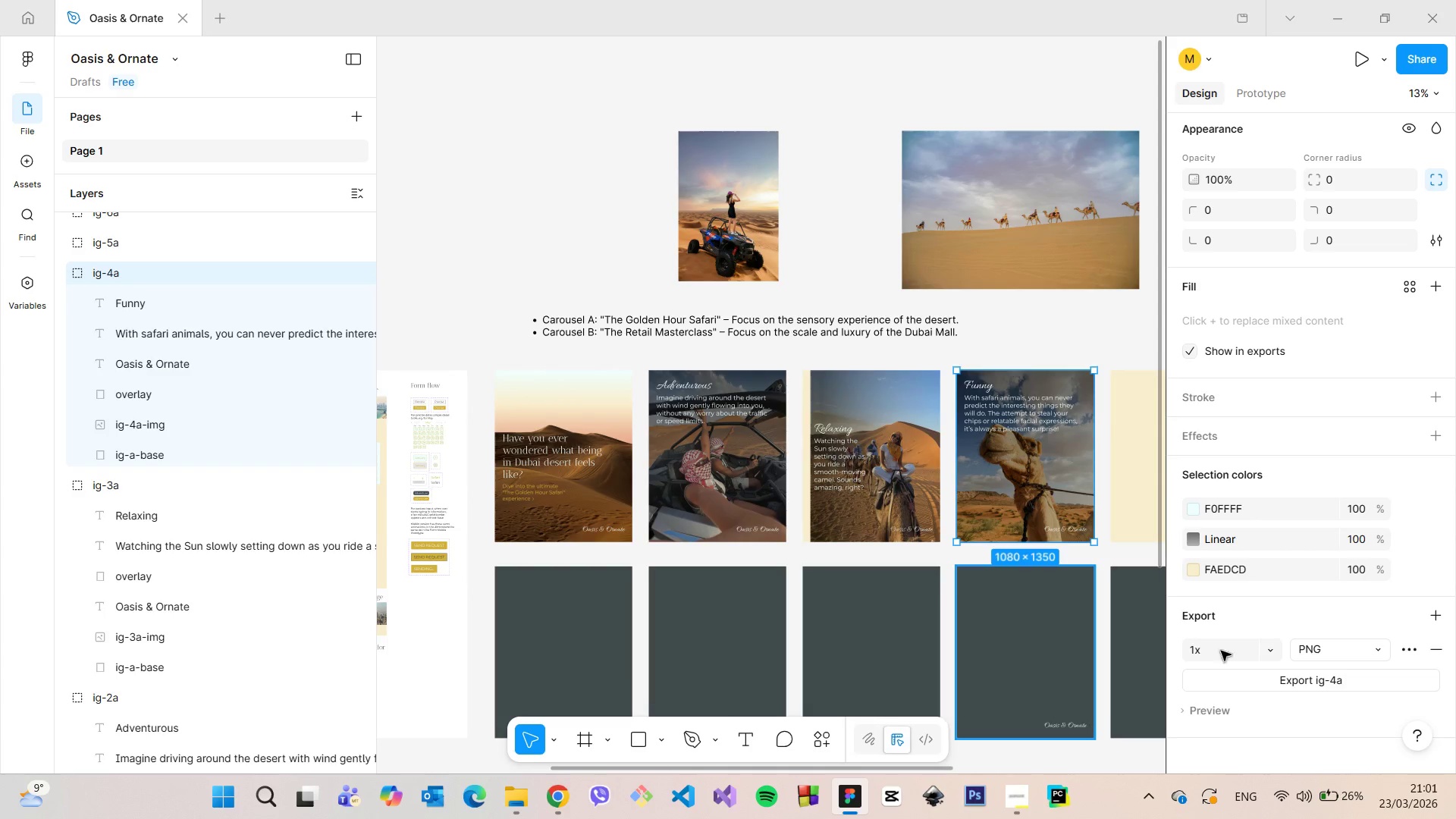 
left_click([1290, 689])
 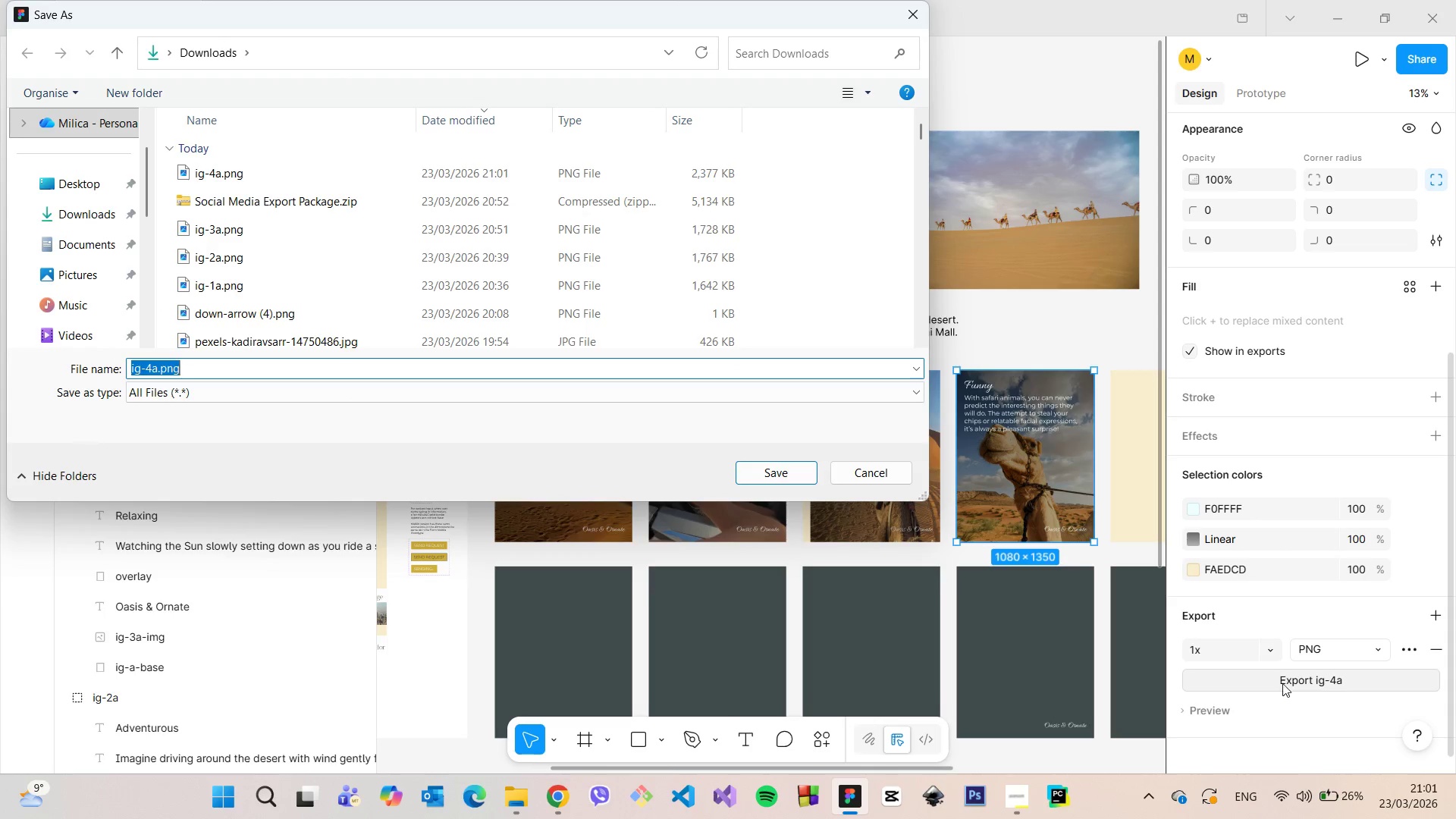 
left_click([792, 471])
 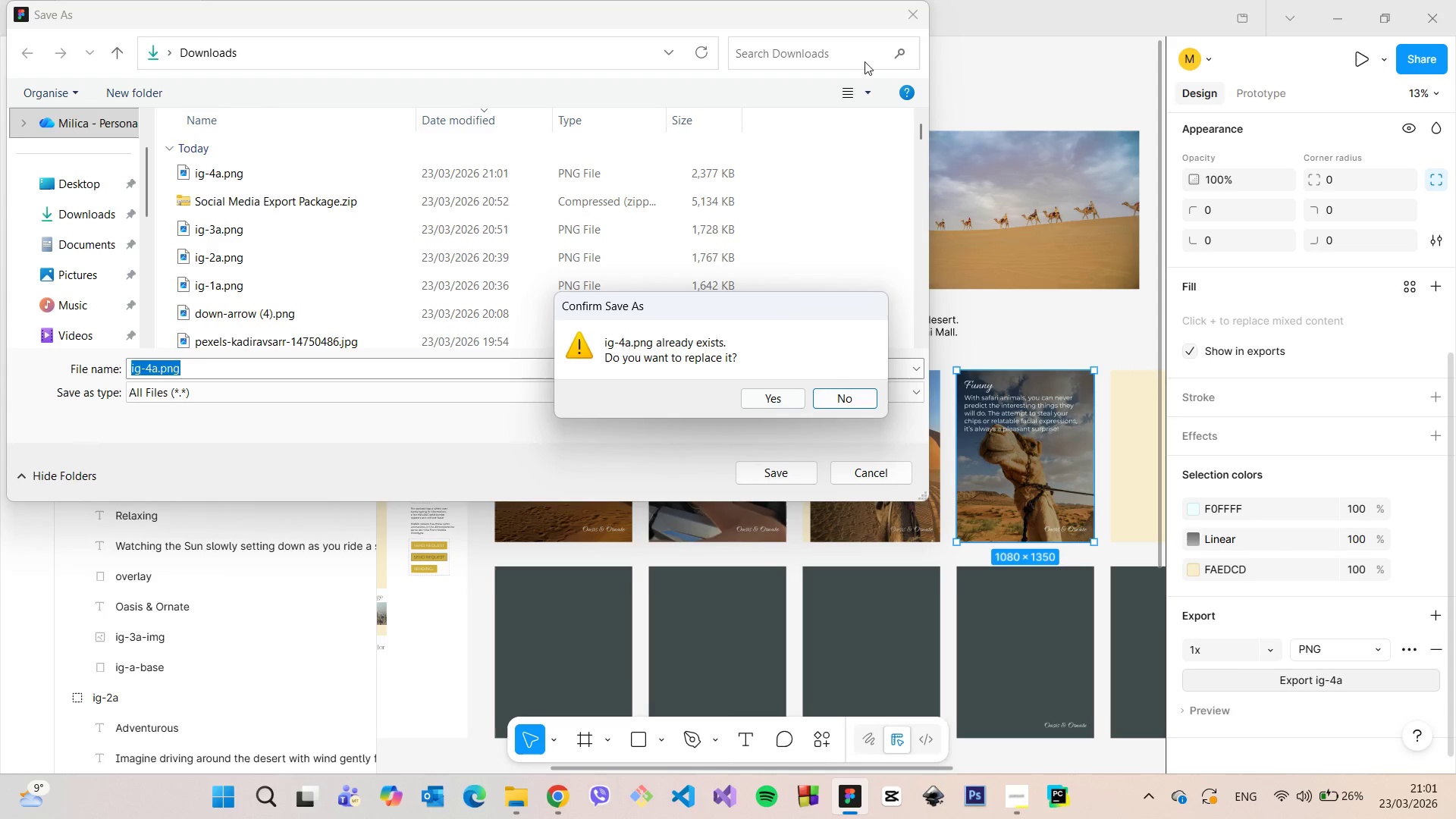 
left_click([906, 17])
 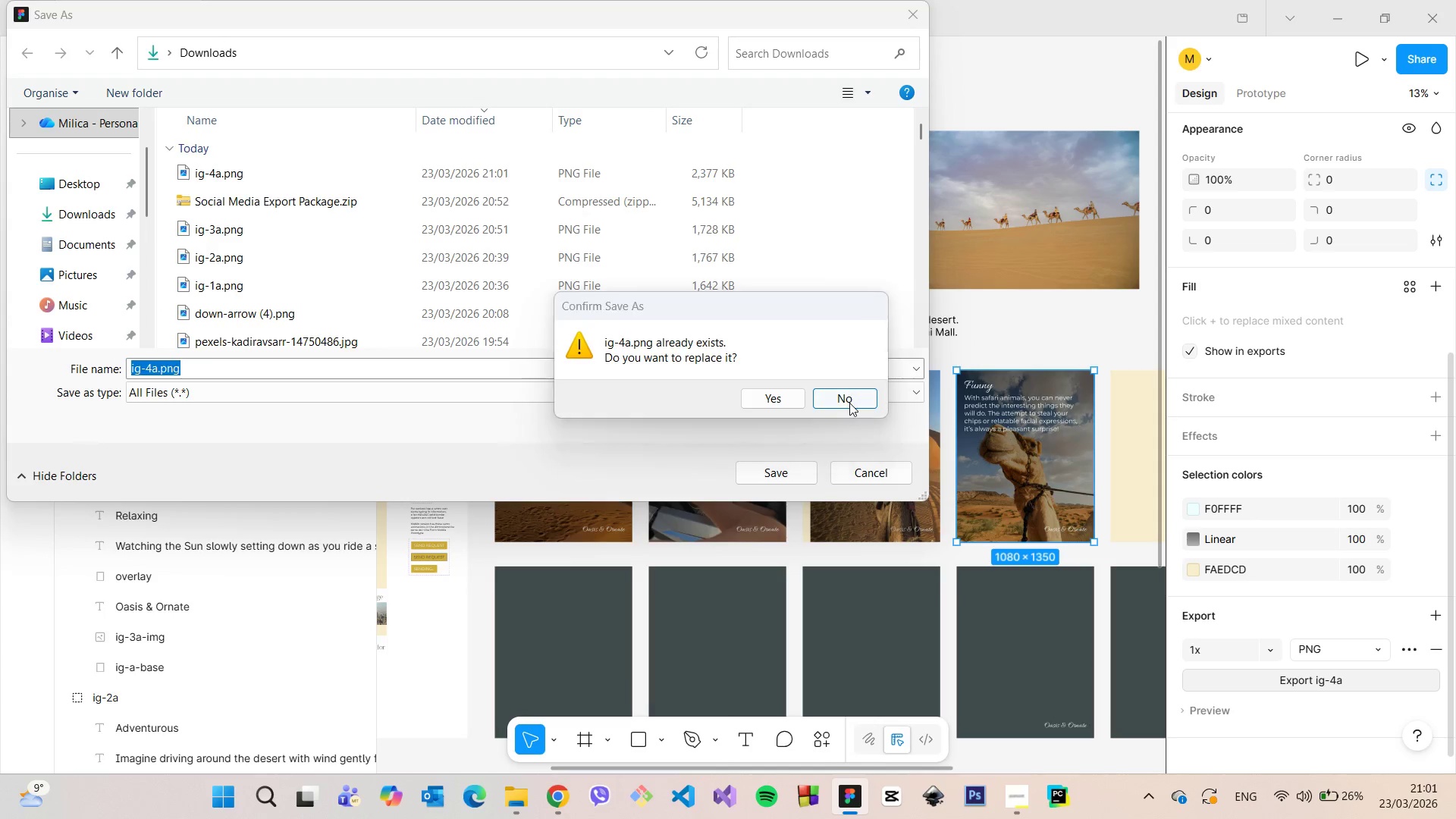 
left_click([849, 403])
 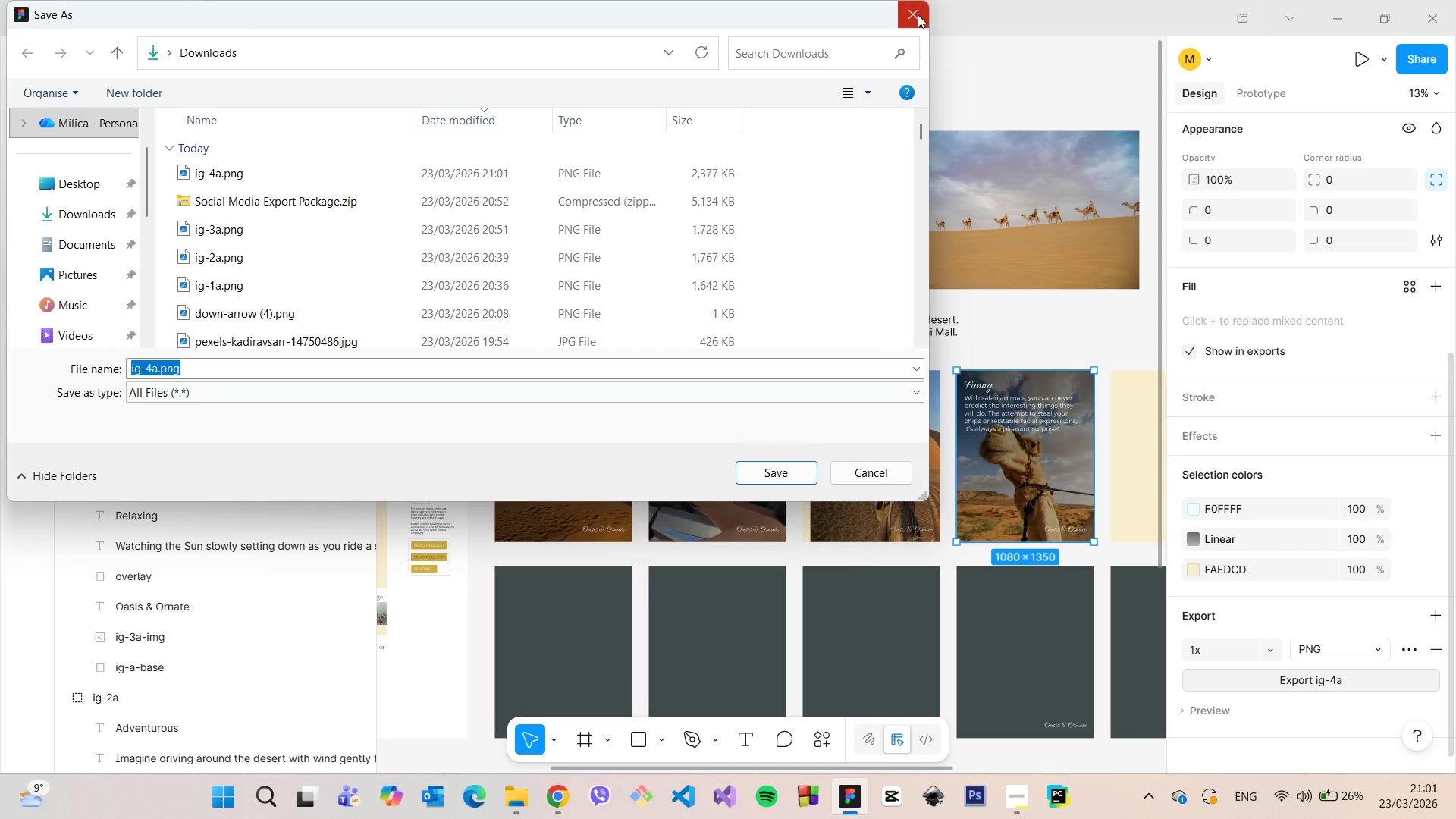 
left_click([916, 15])
 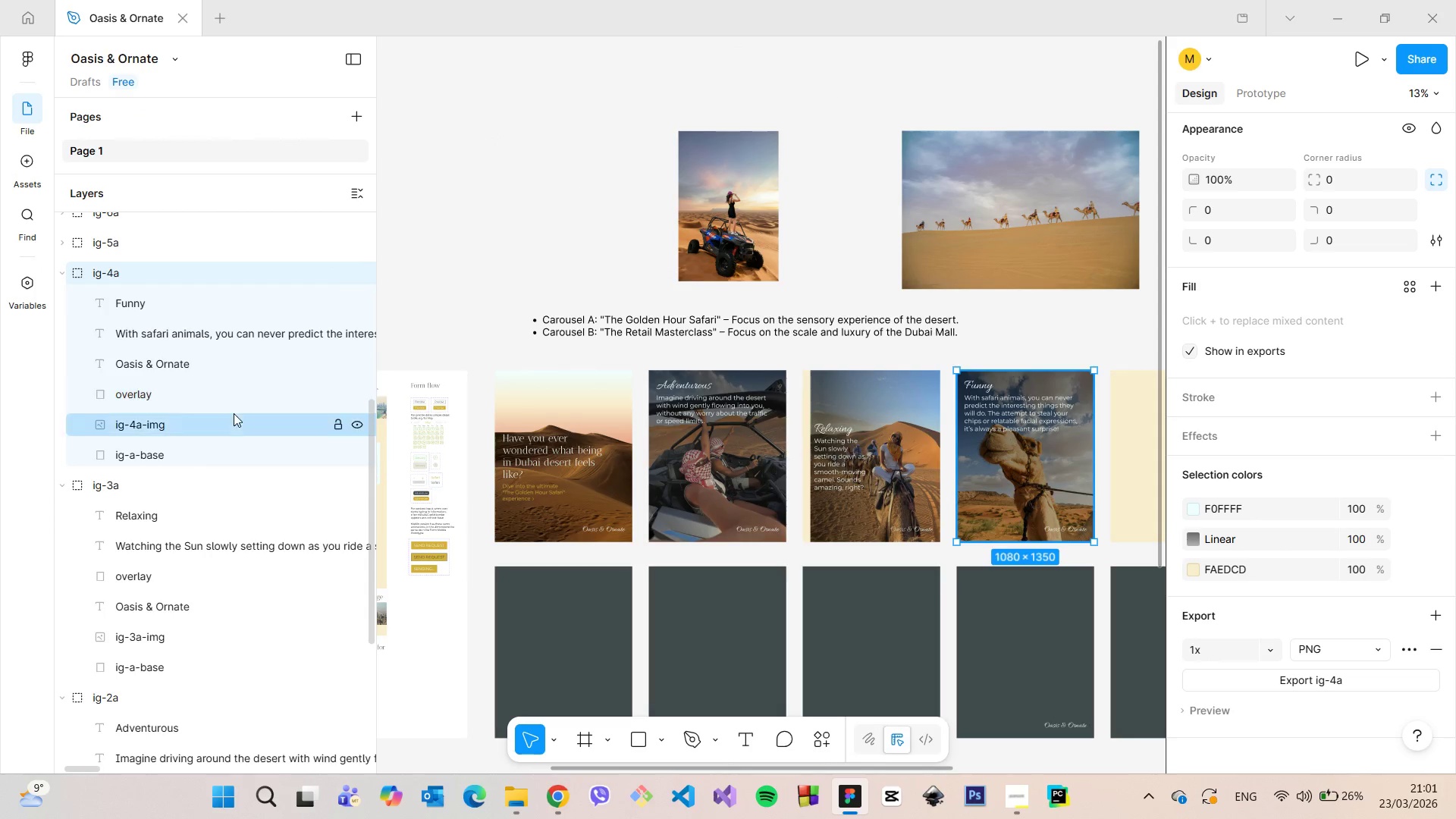 
wait(6.84)
 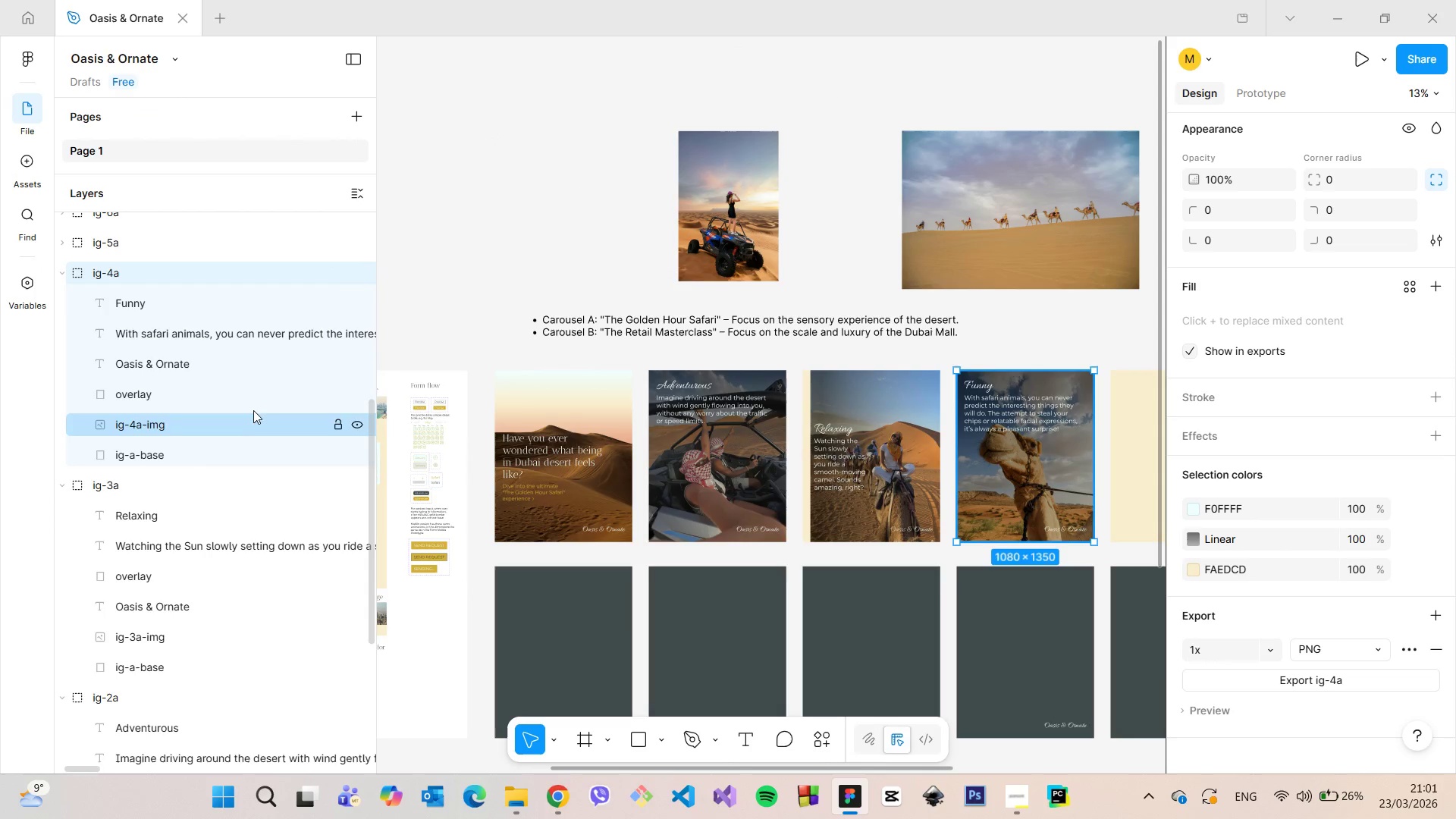 
left_click([522, 799])
 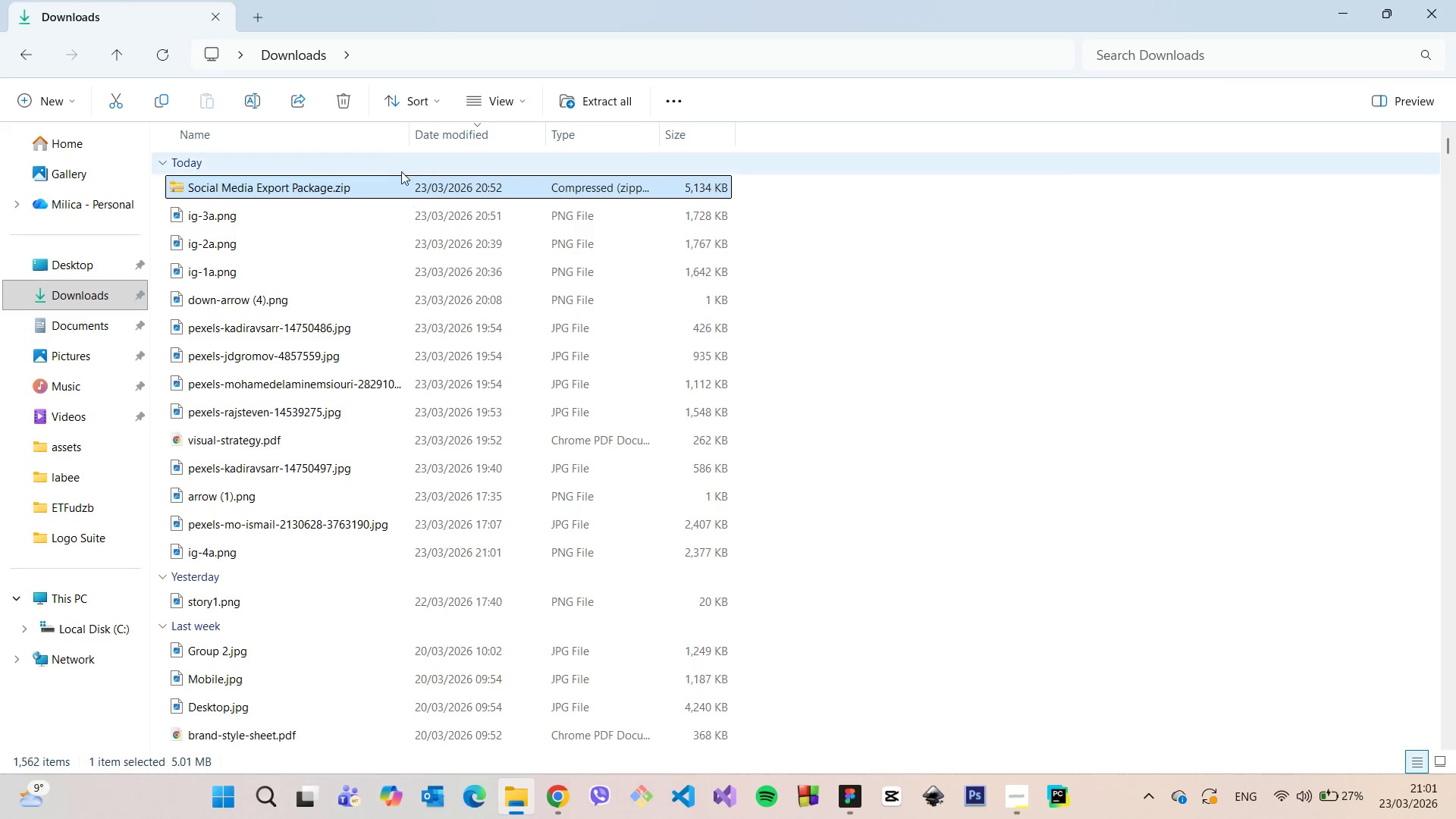 
scroll: coordinate [378, 140], scroll_direction: up, amount: 3.0
 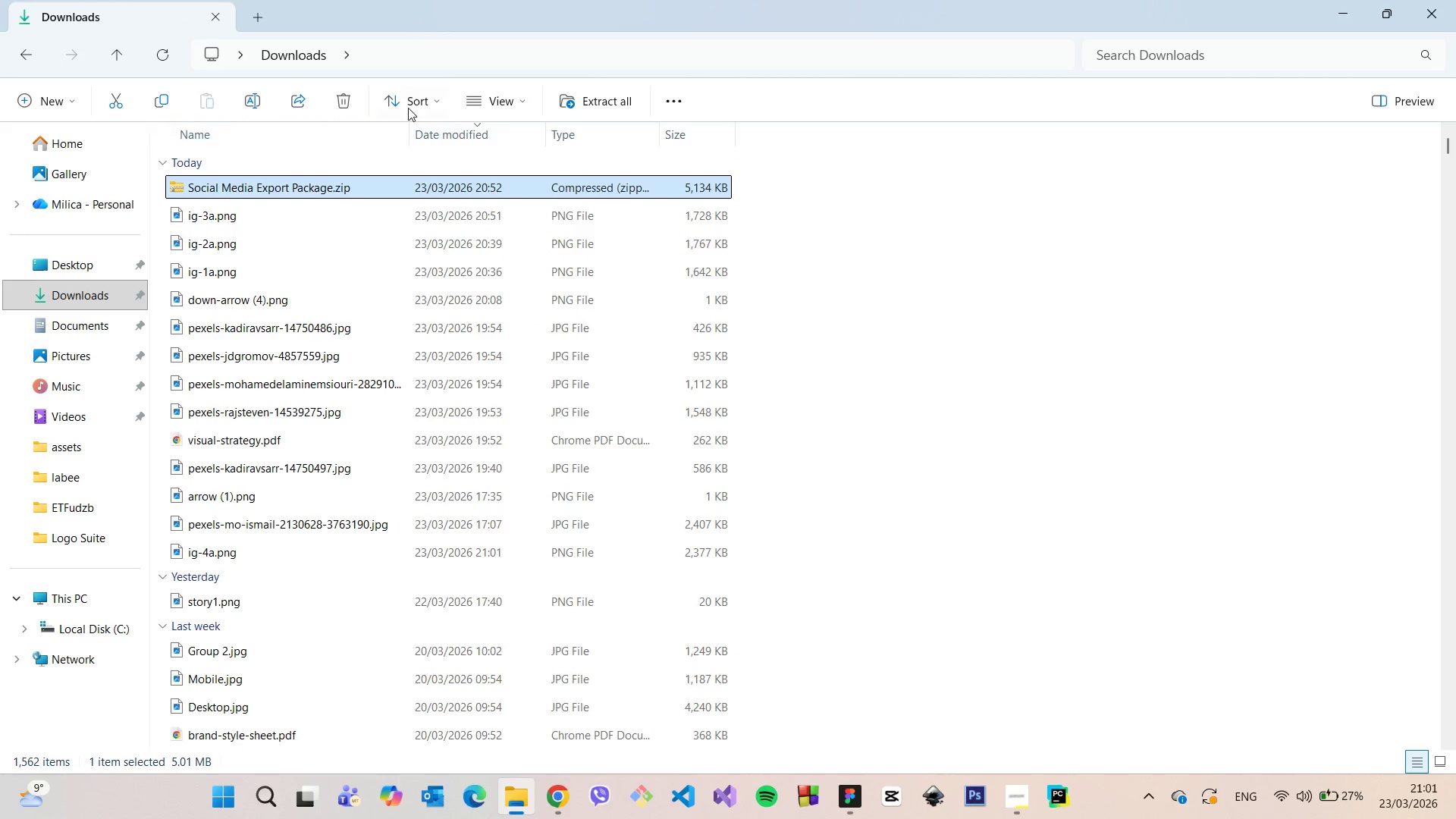 
left_click([417, 100])
 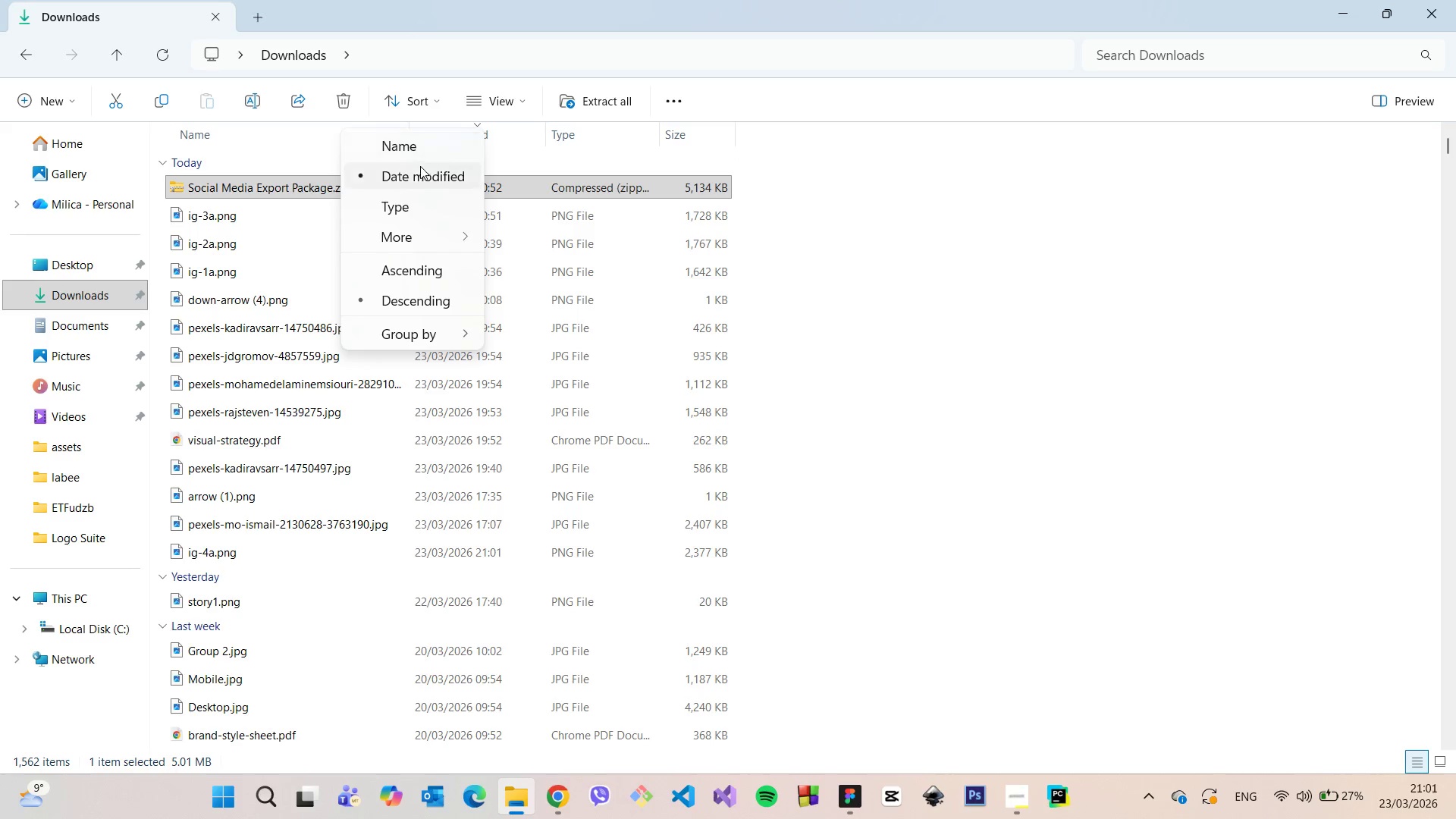 
left_click([418, 174])
 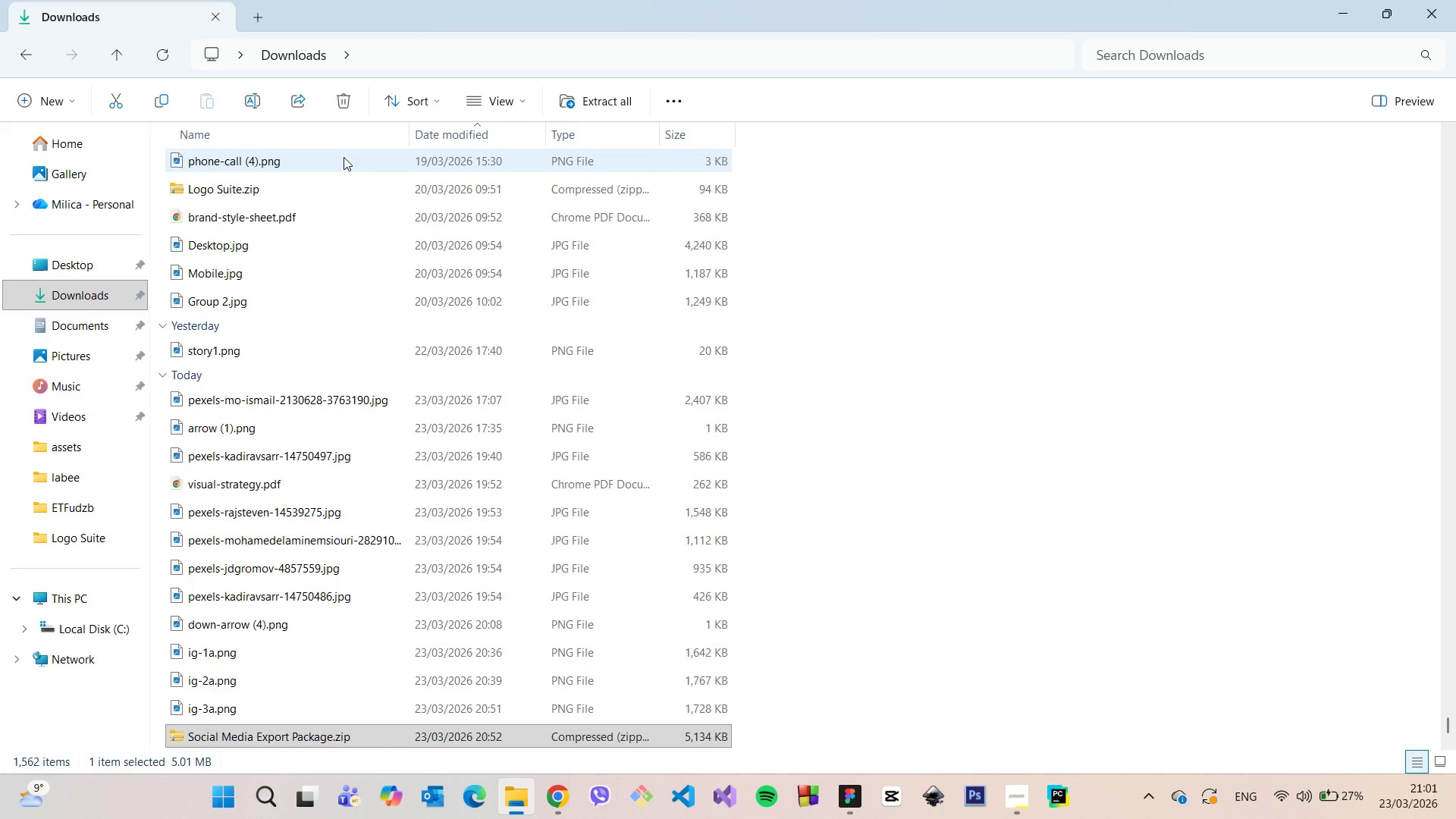 
scroll: coordinate [350, 163], scroll_direction: up, amount: 15.0
 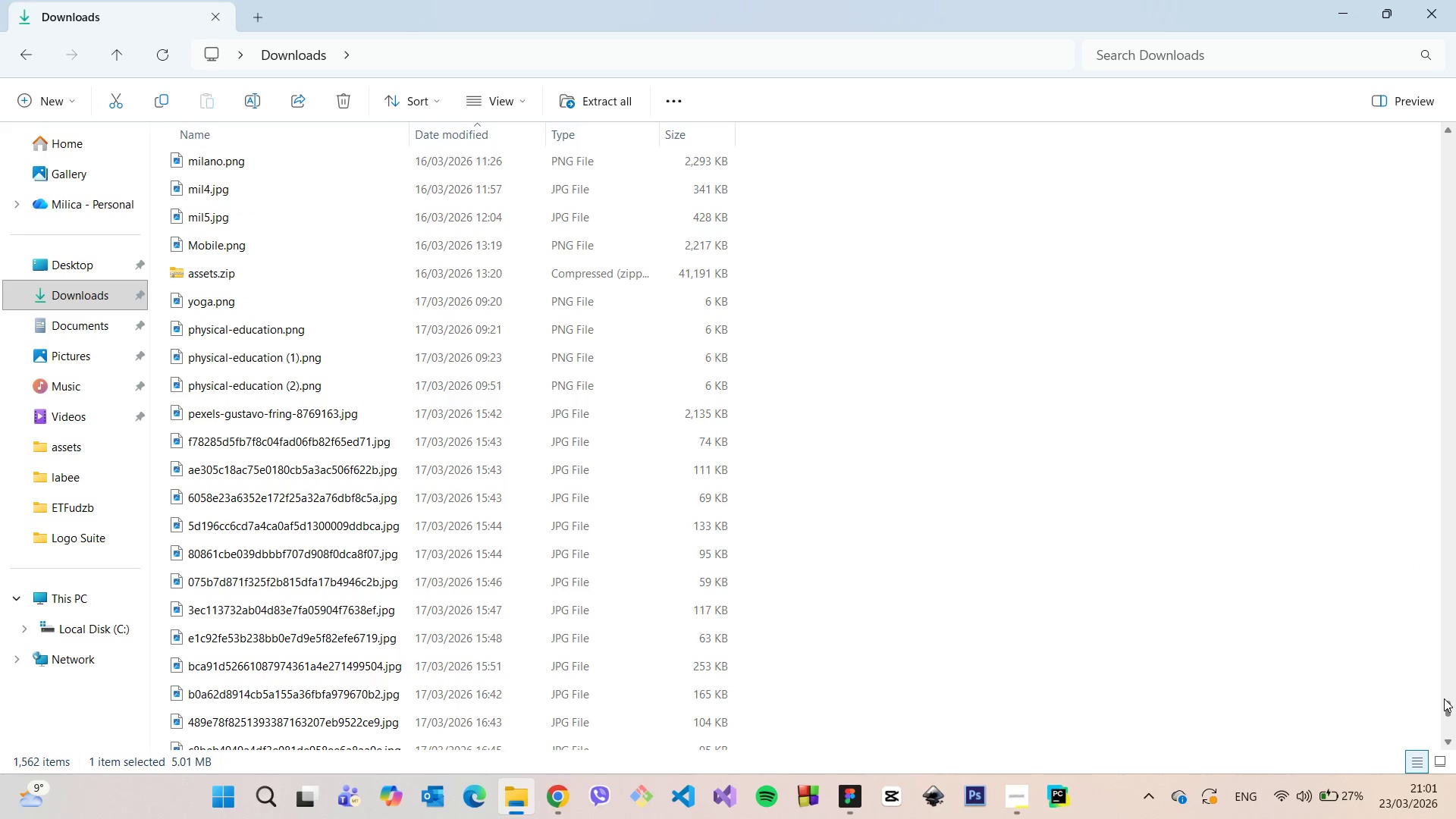 
left_click_drag(start_coordinate=[1447, 700], to_coordinate=[1439, 119])
 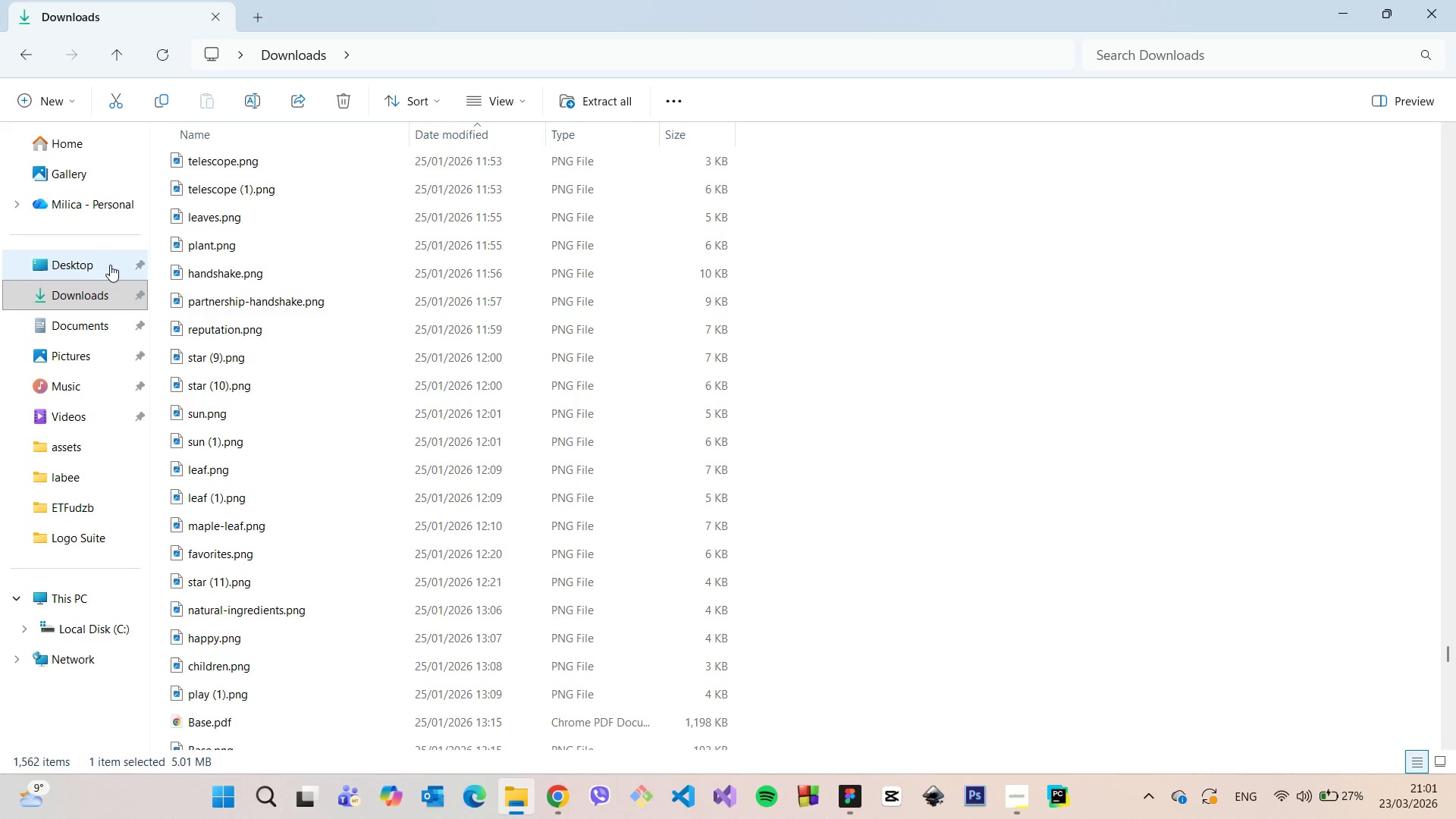 
left_click([108, 265])
 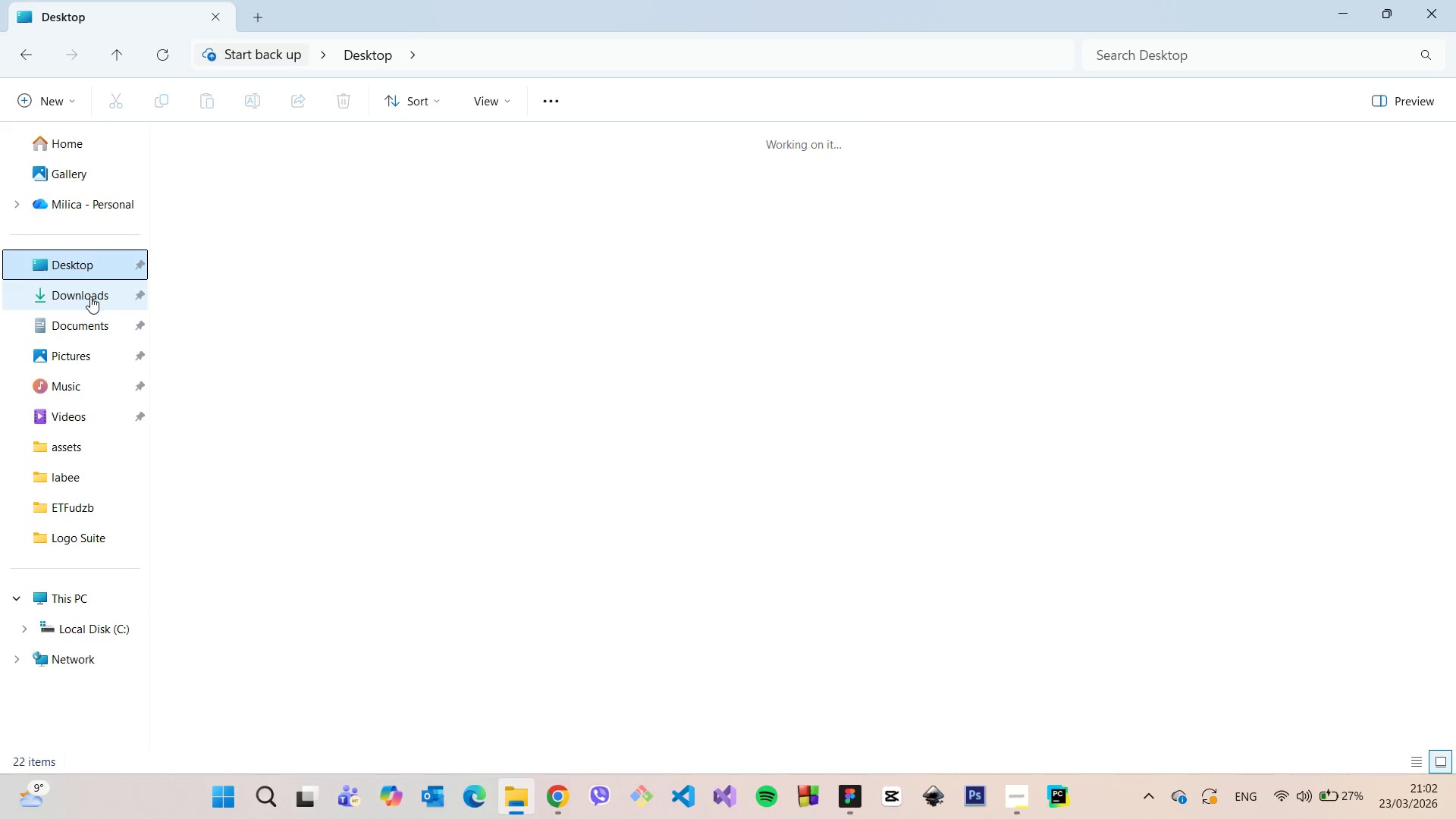 
left_click([90, 297])
 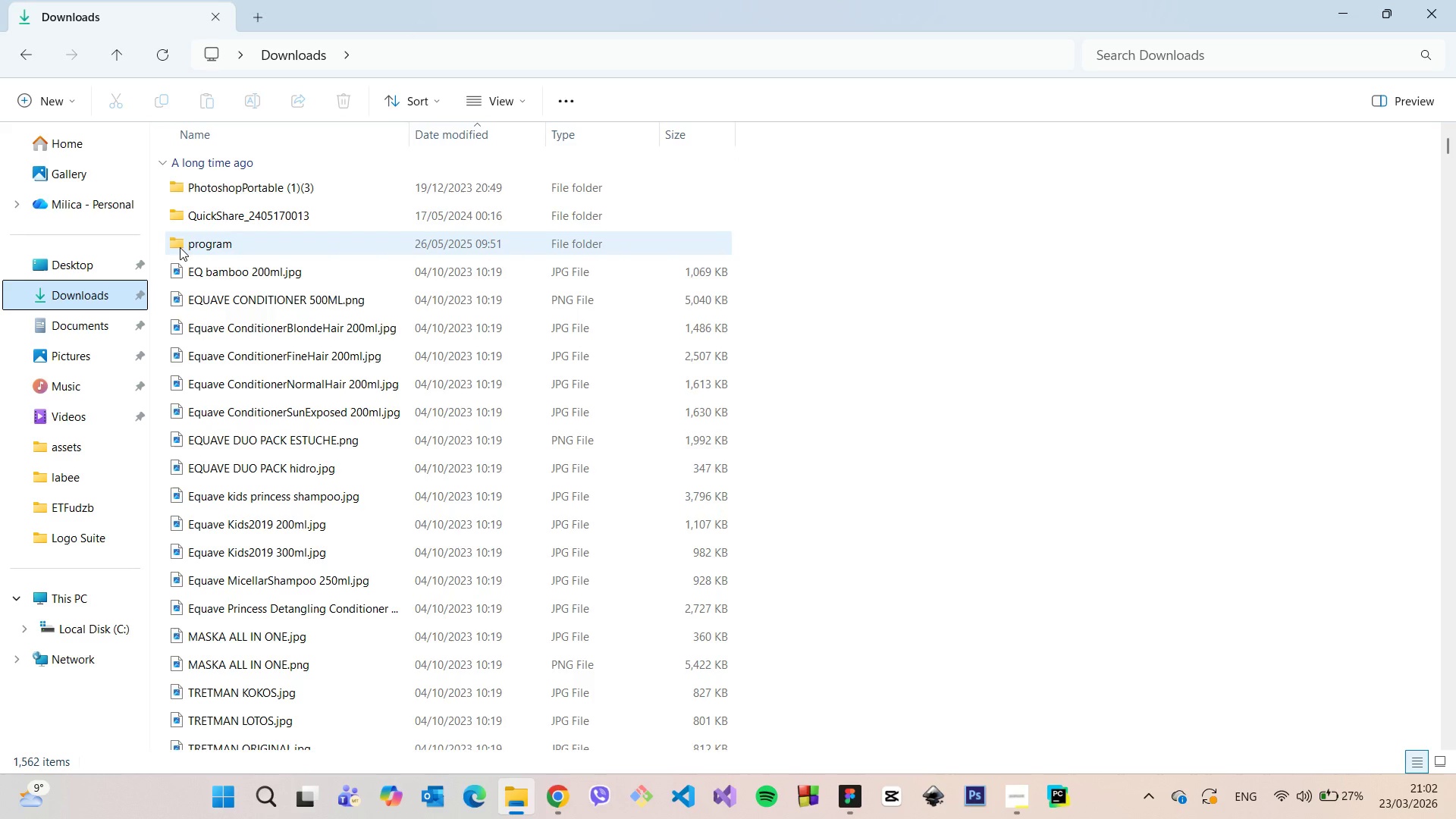 
scroll: coordinate [249, 232], scroll_direction: up, amount: 9.0
 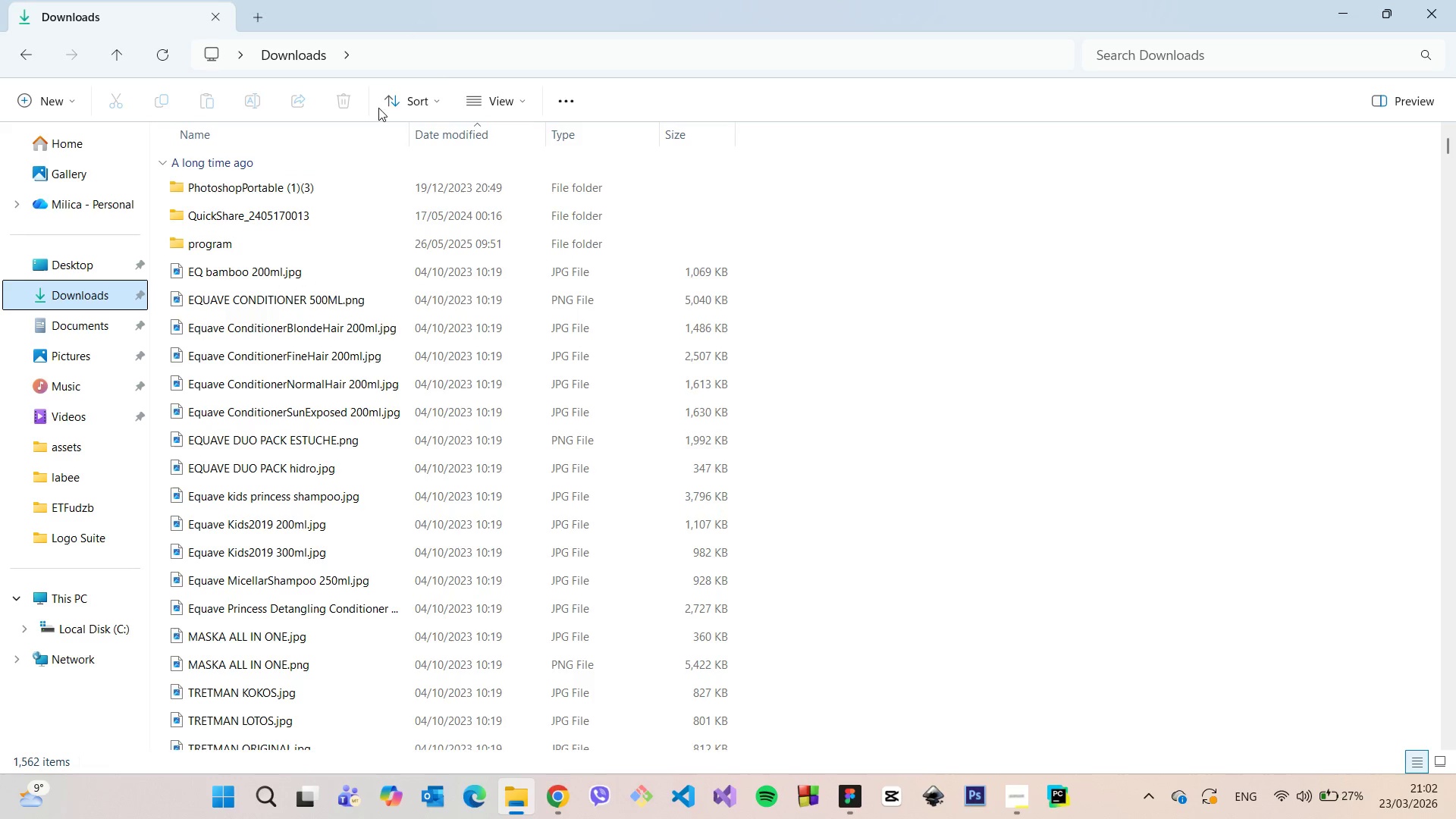 
left_click([428, 105])
 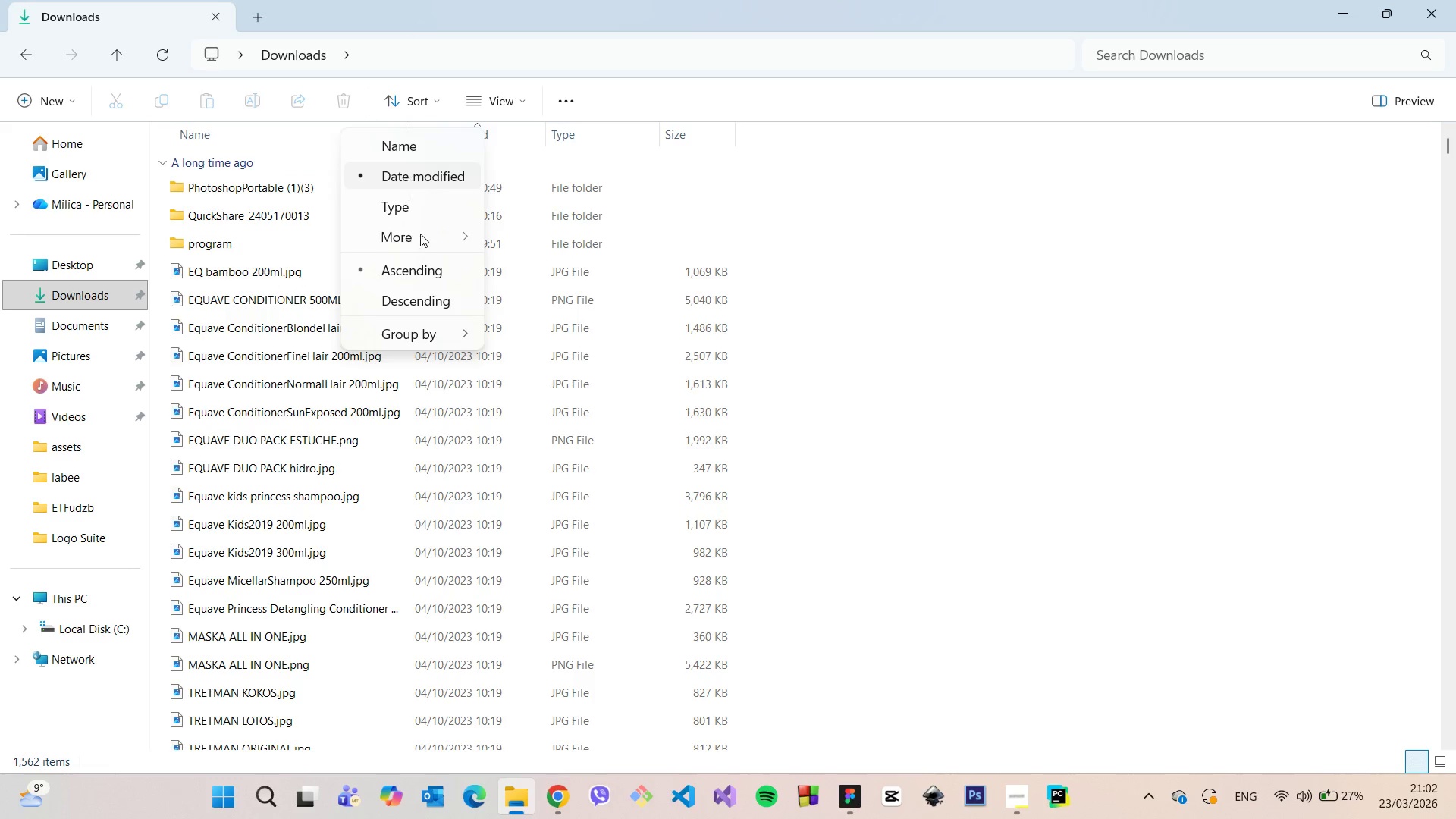 
left_click([425, 303])
 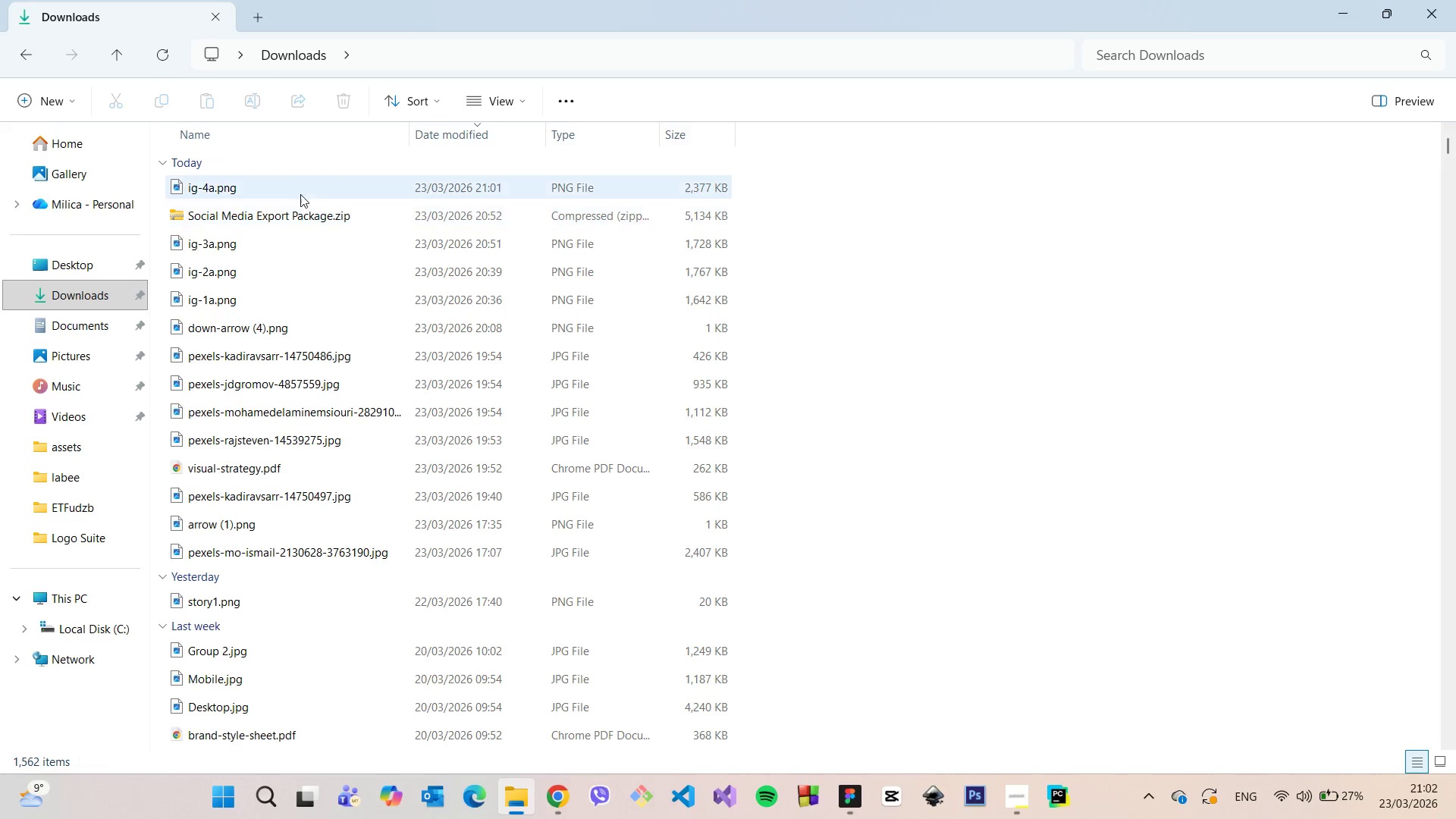 
left_click([298, 192])
 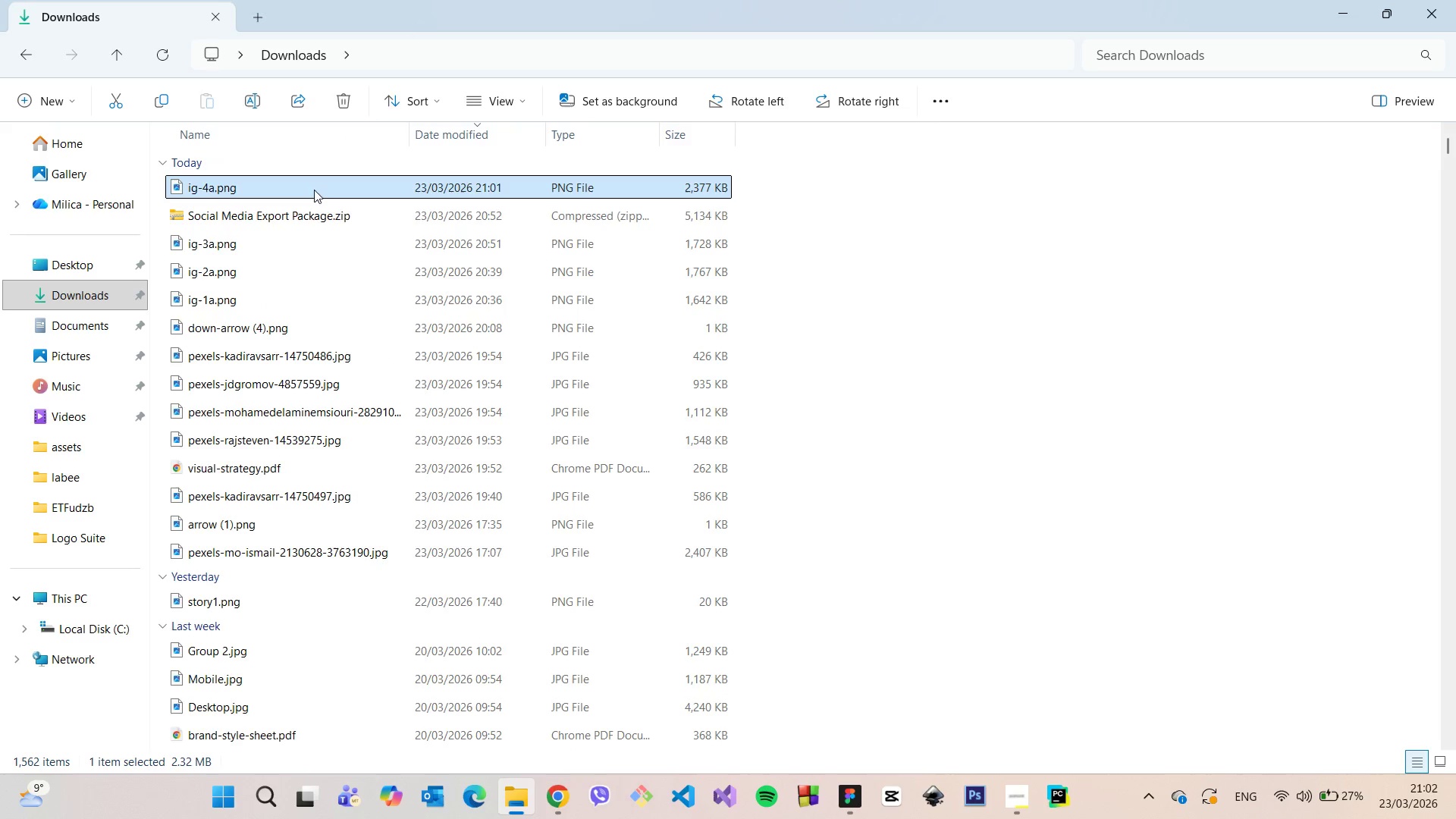 
left_click_drag(start_coordinate=[314, 190], to_coordinate=[318, 216])
 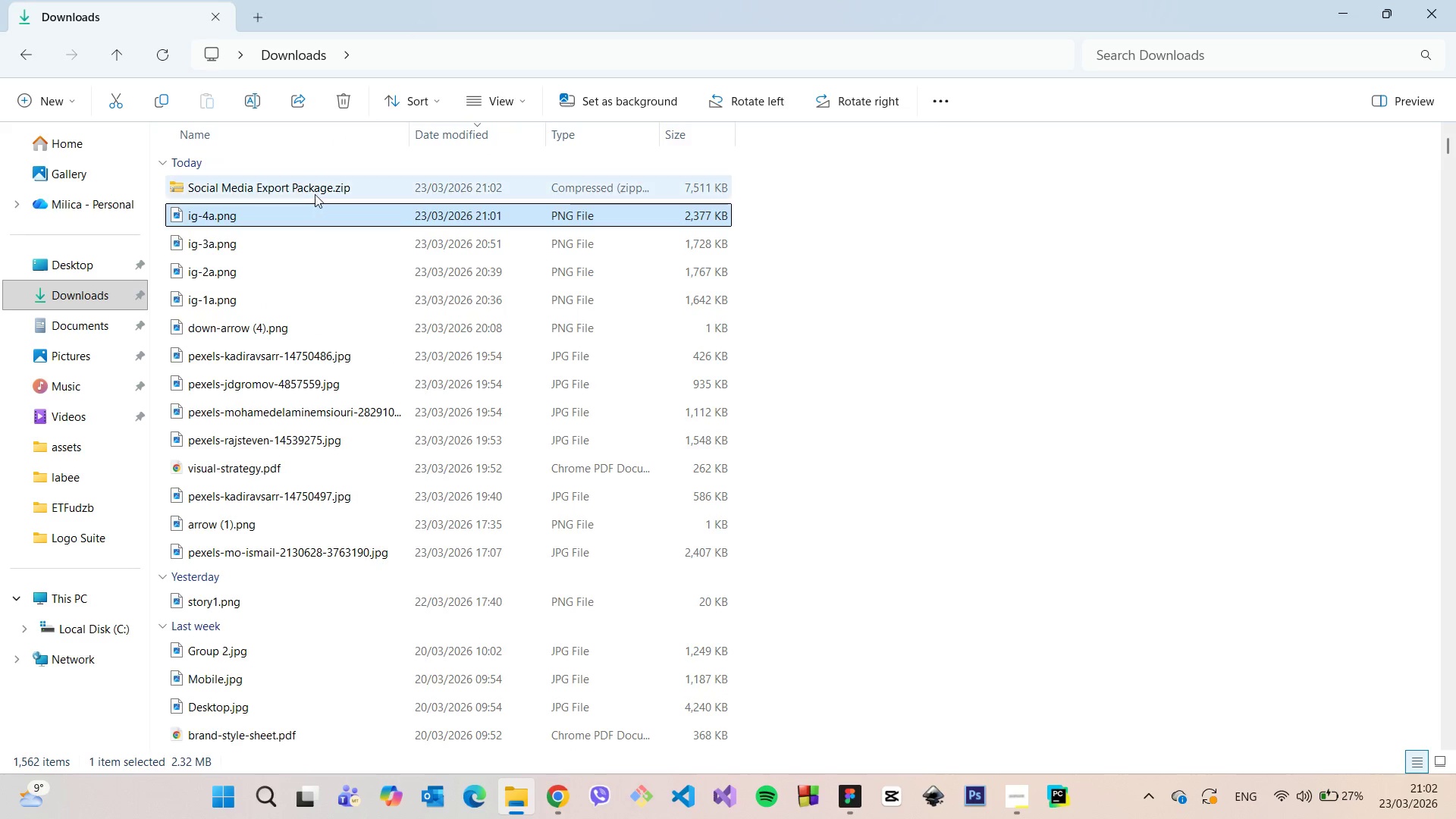 
double_click([315, 194])
 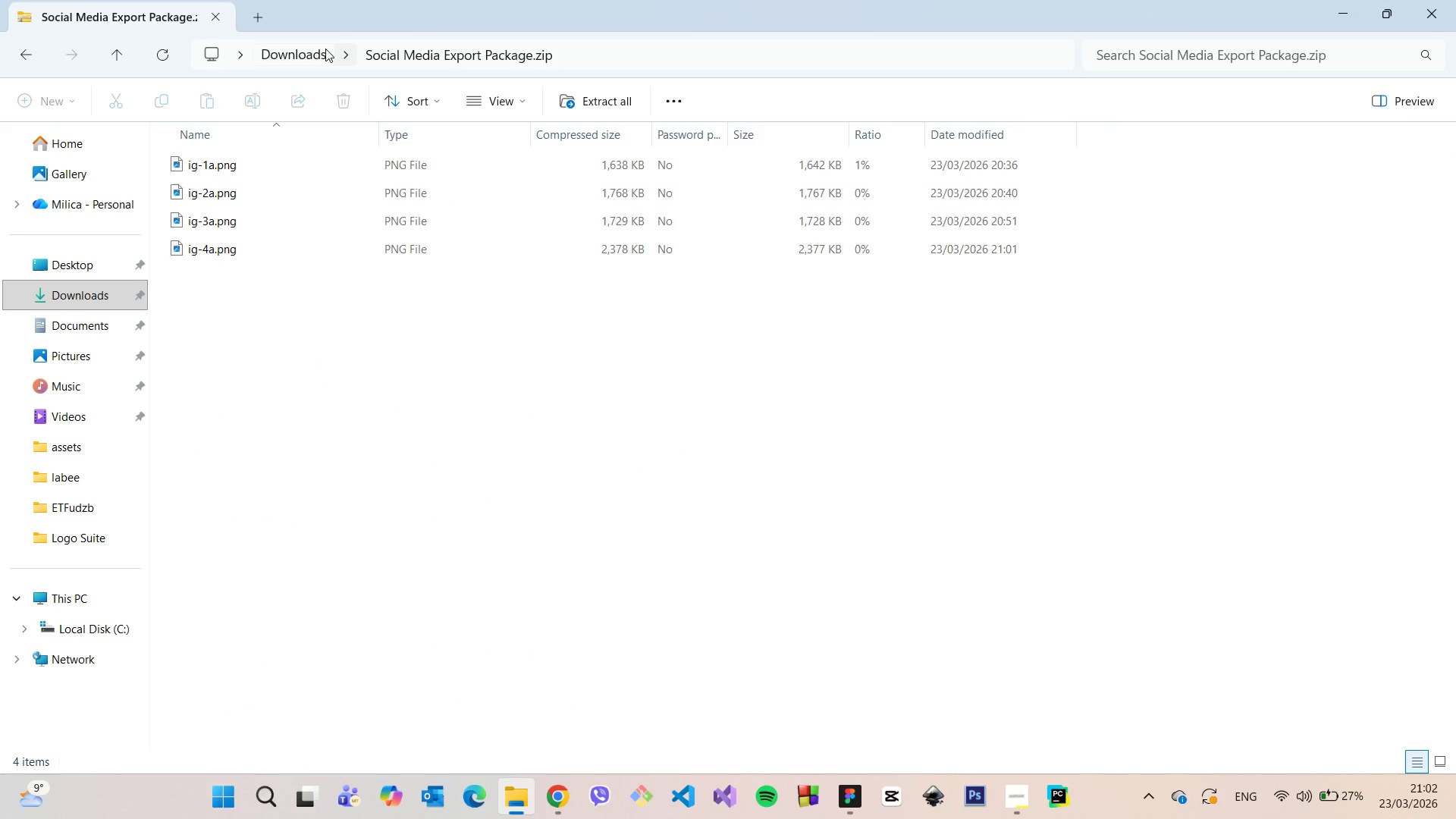 
left_click([311, 49])
 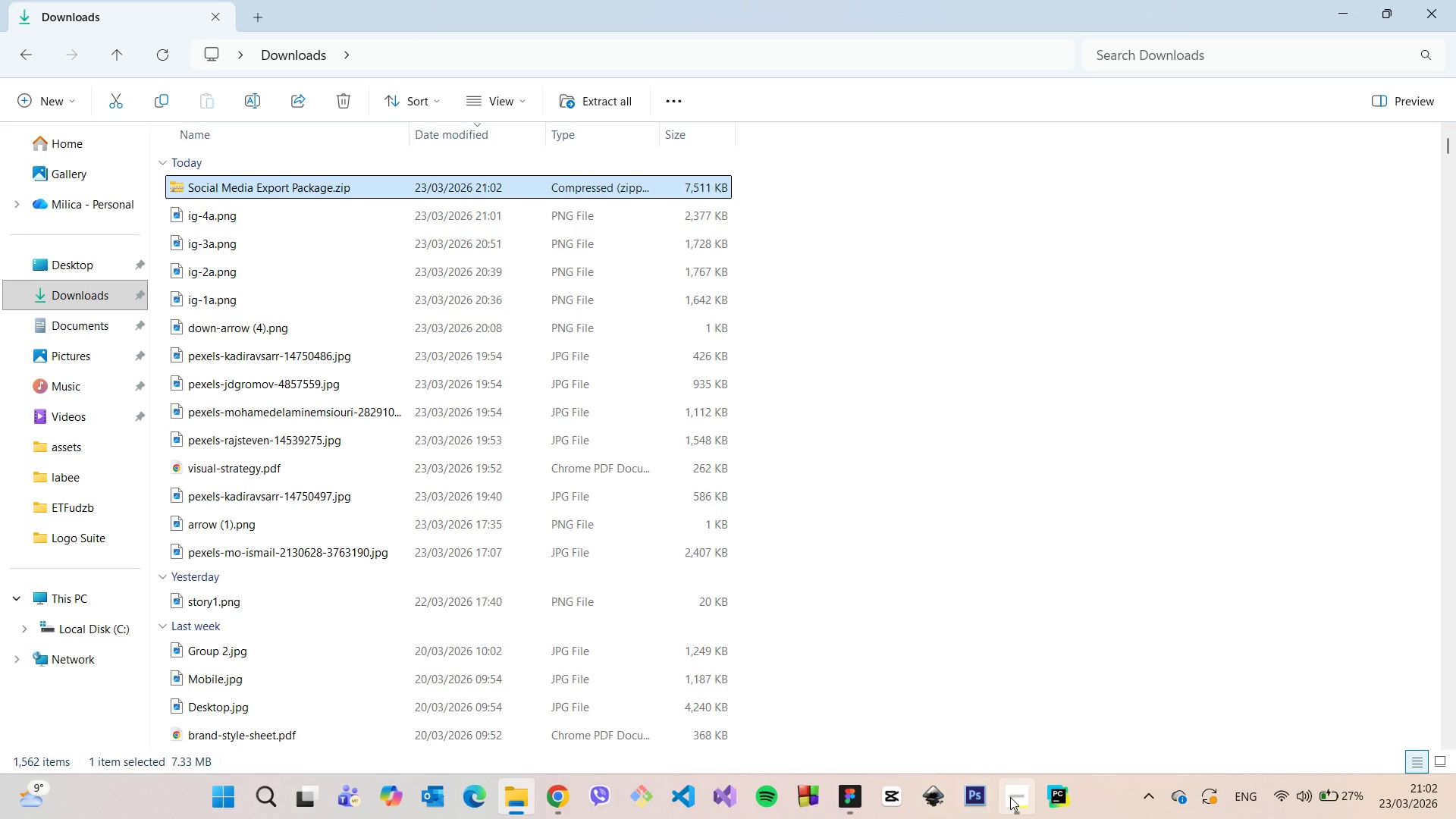 
left_click([852, 785])
 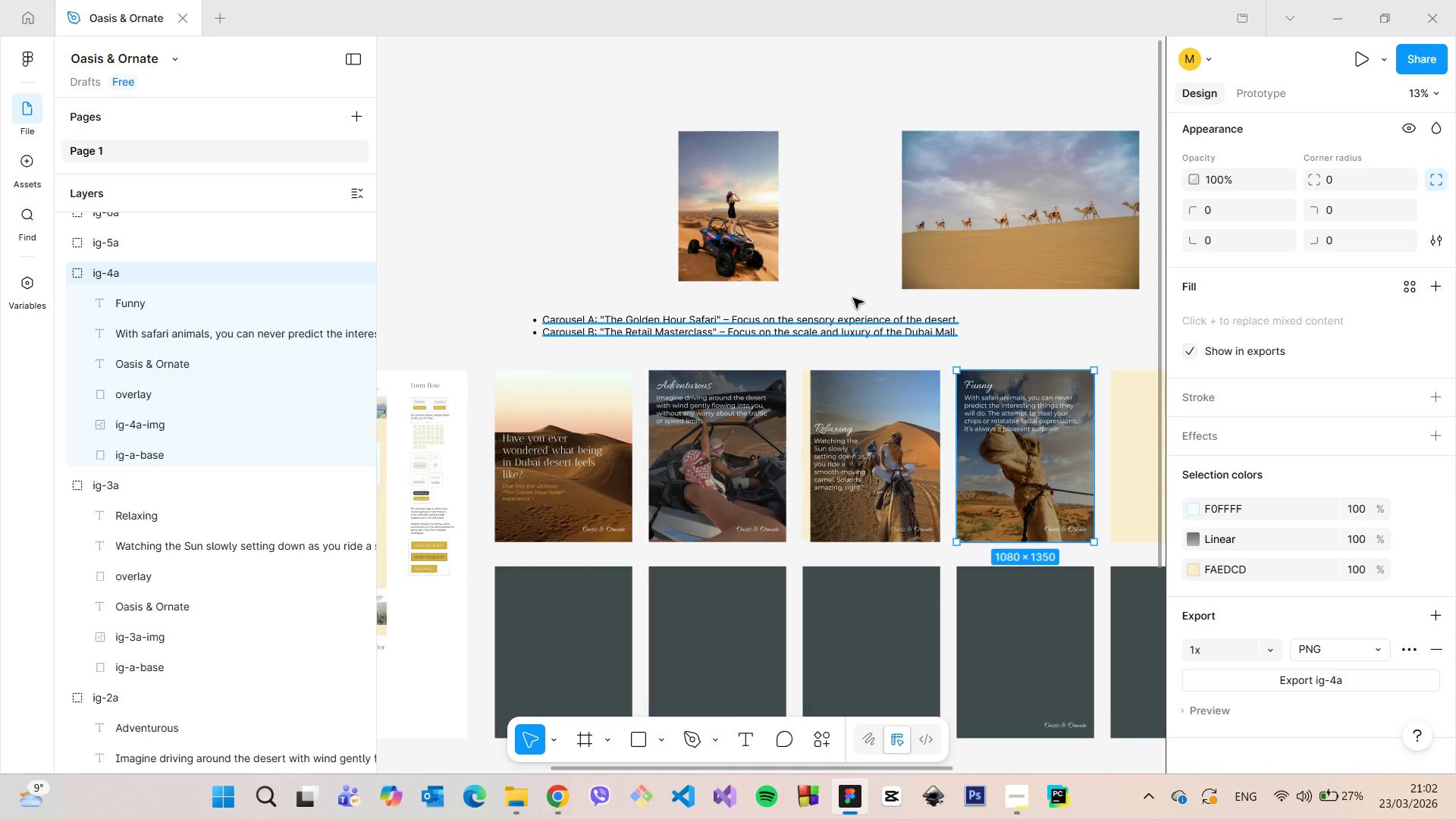 
left_click([849, 281])
 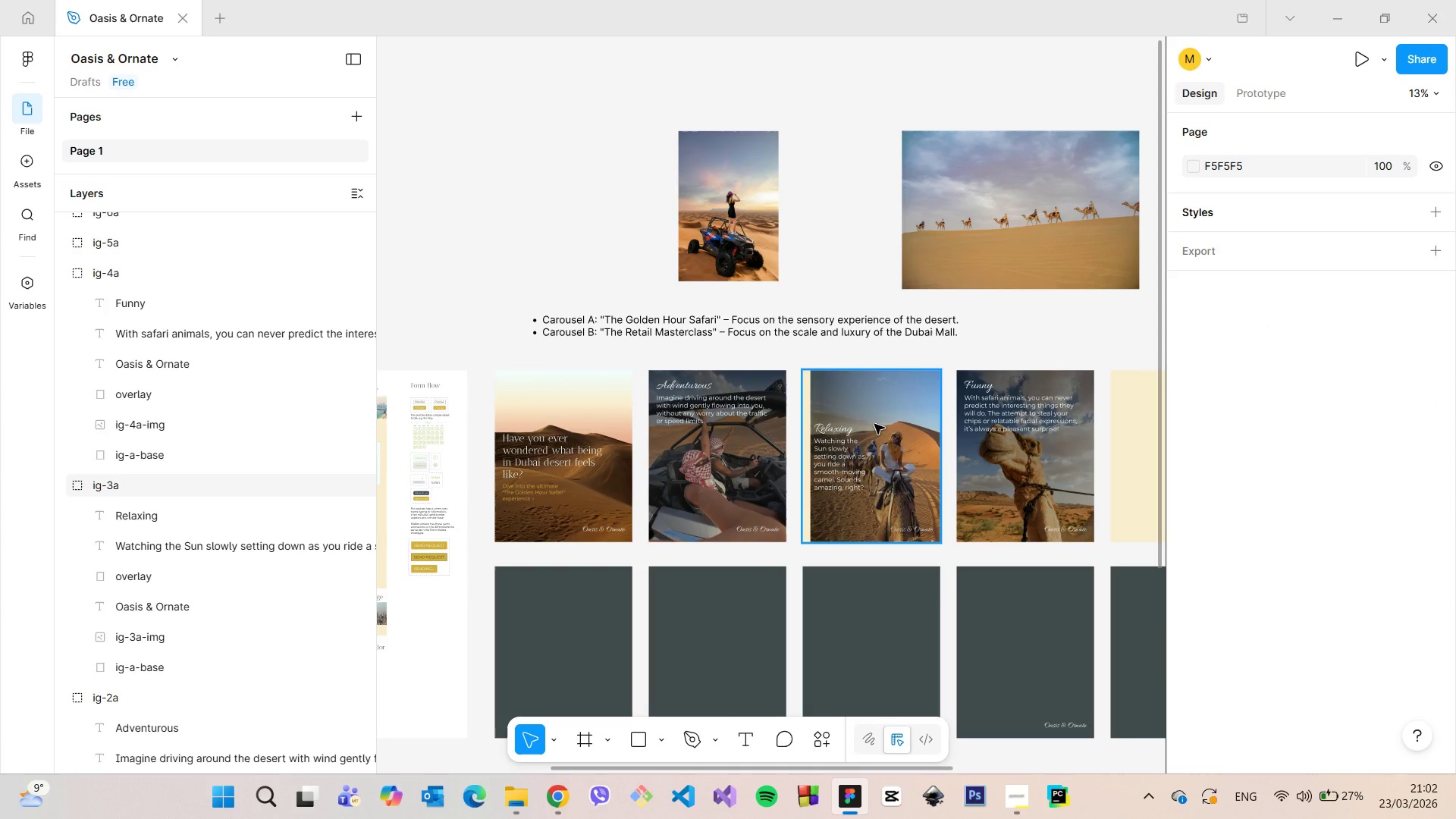 
scroll: coordinate [851, 535], scroll_direction: down, amount: 8.0
 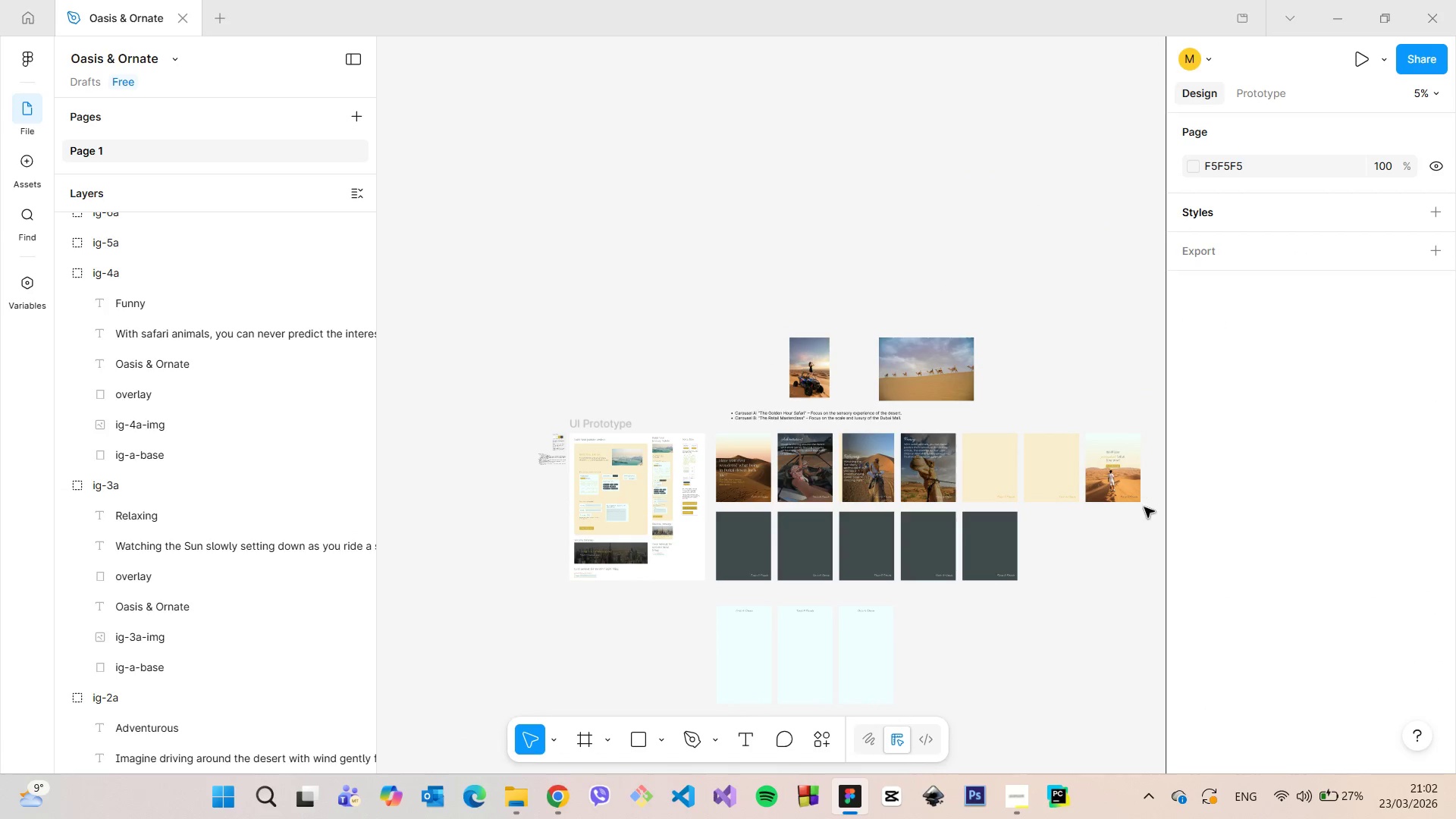 
scroll: coordinate [1148, 505], scroll_direction: up, amount: 1.0
 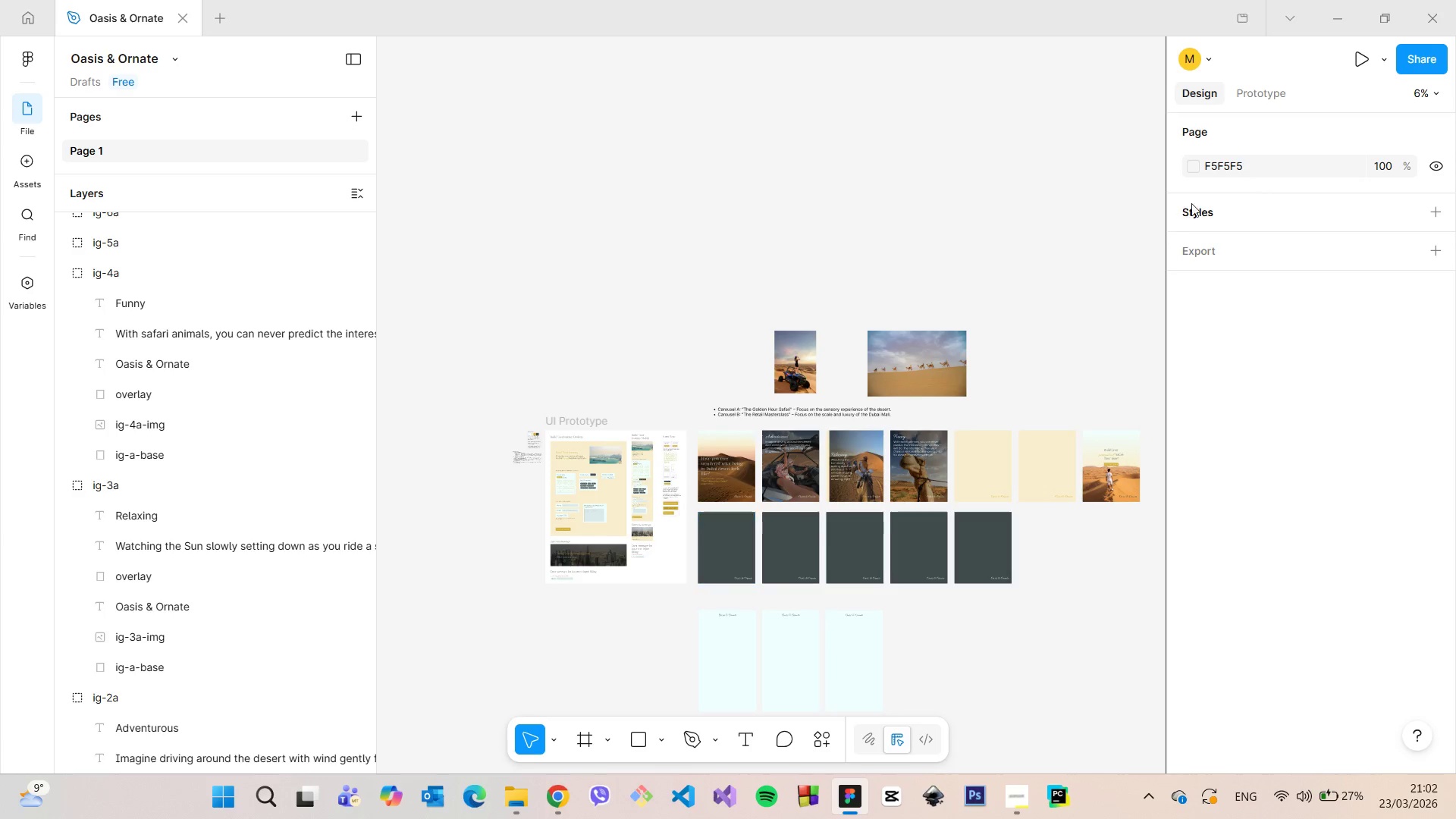 
left_click([1418, 65])
 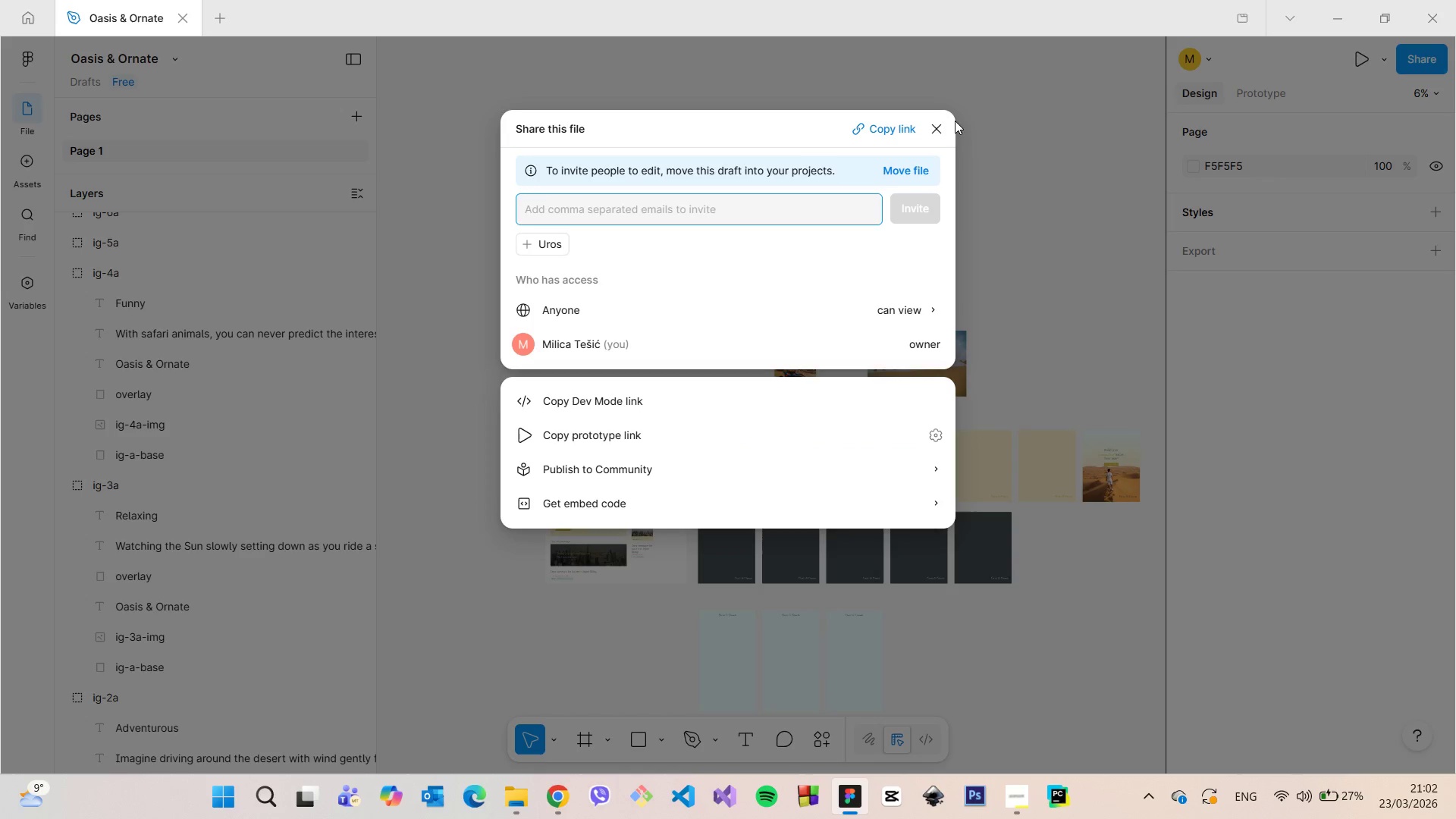 
left_click([935, 127])
 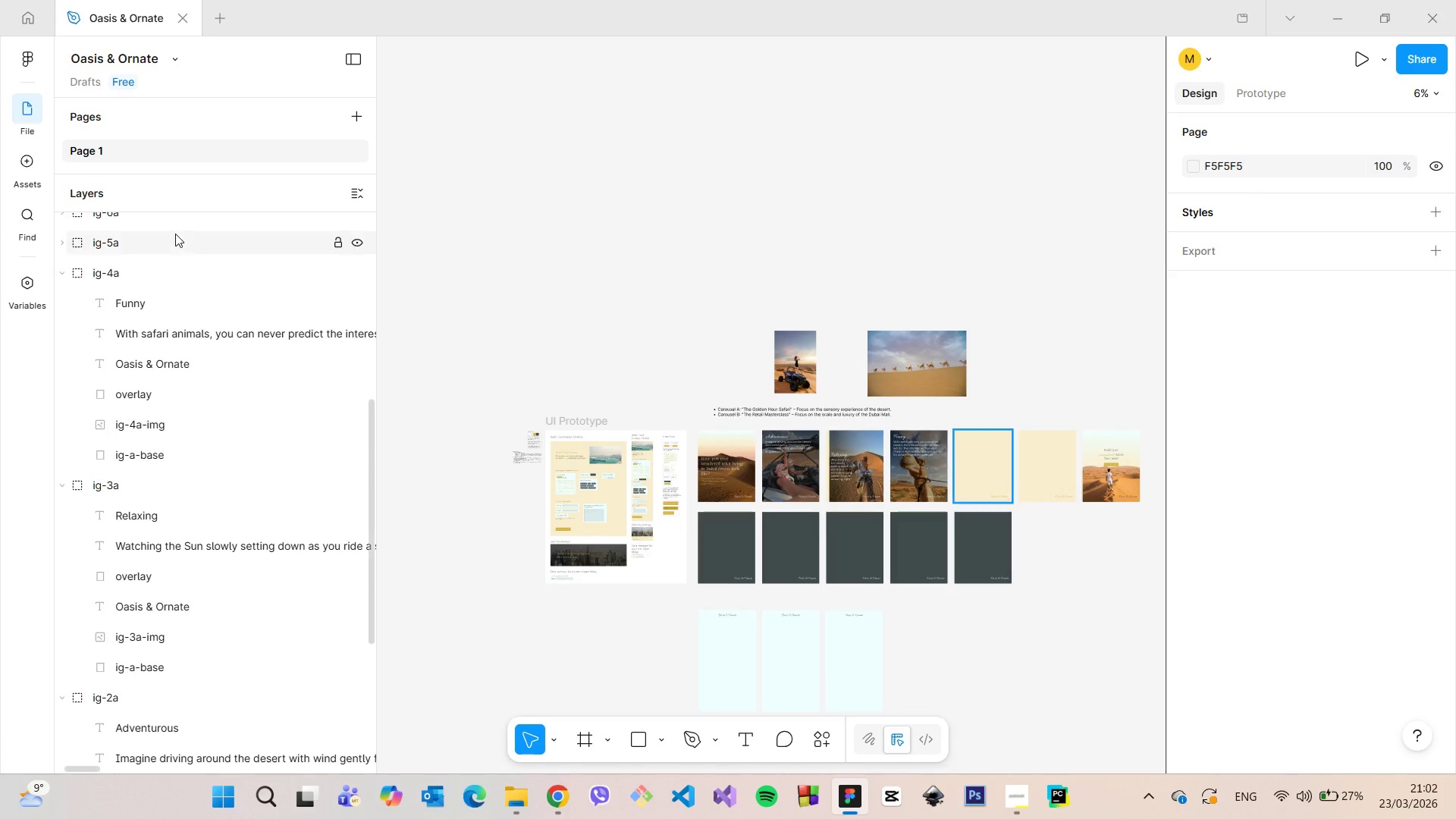 
left_click([149, 147])
 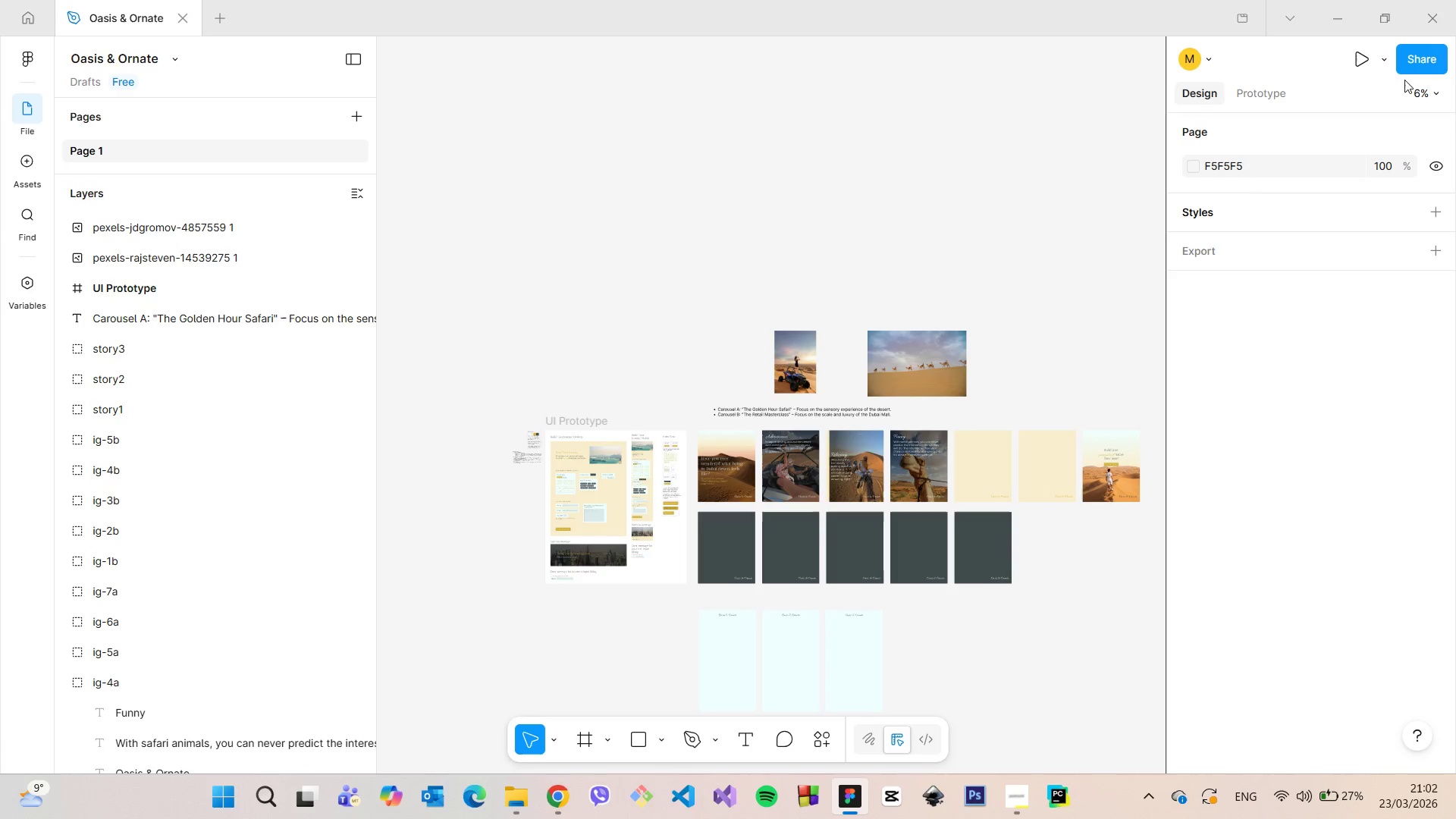 
scroll: coordinate [172, 235], scroll_direction: up, amount: 14.0
 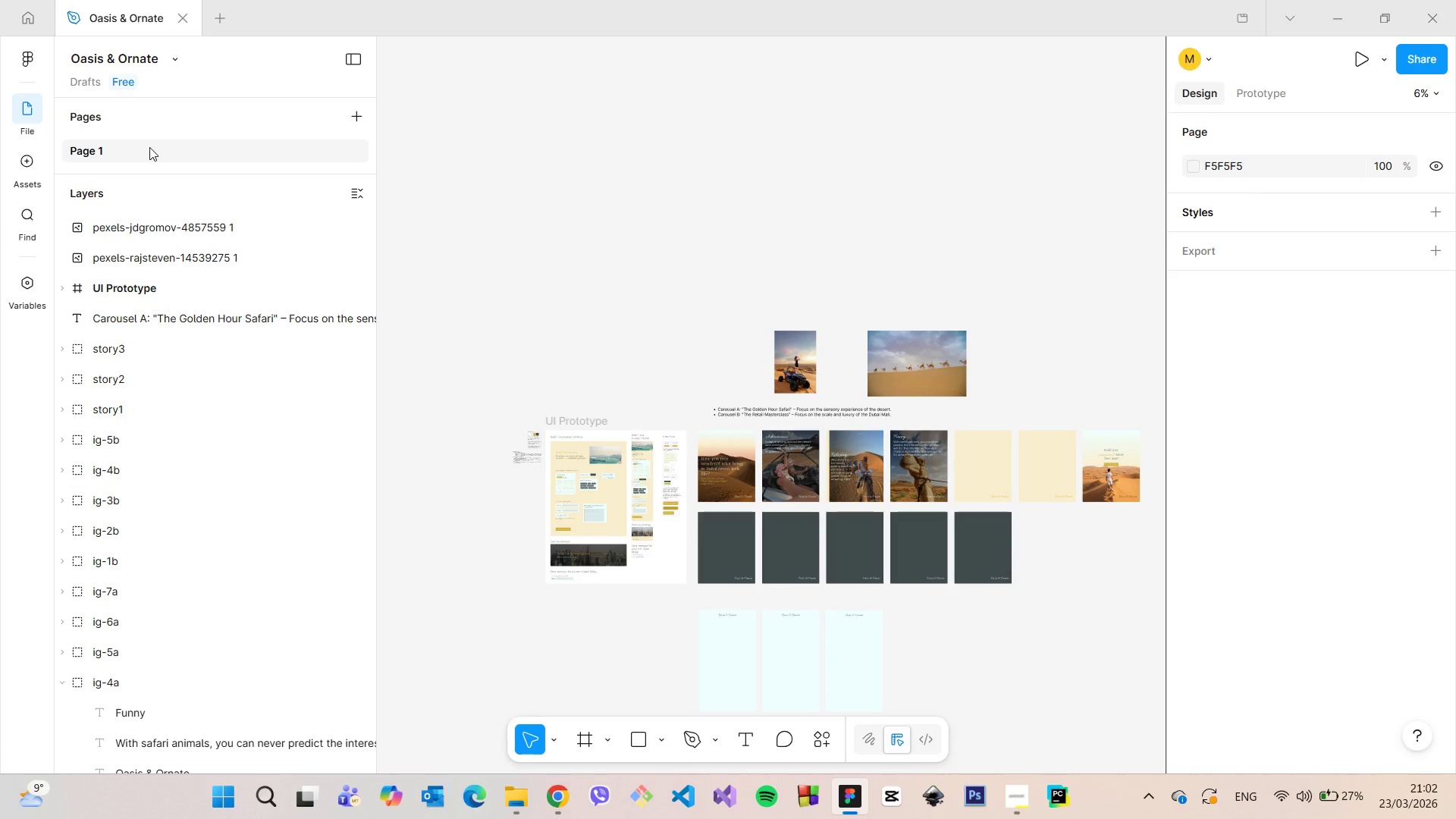 
left_click([1418, 61])
 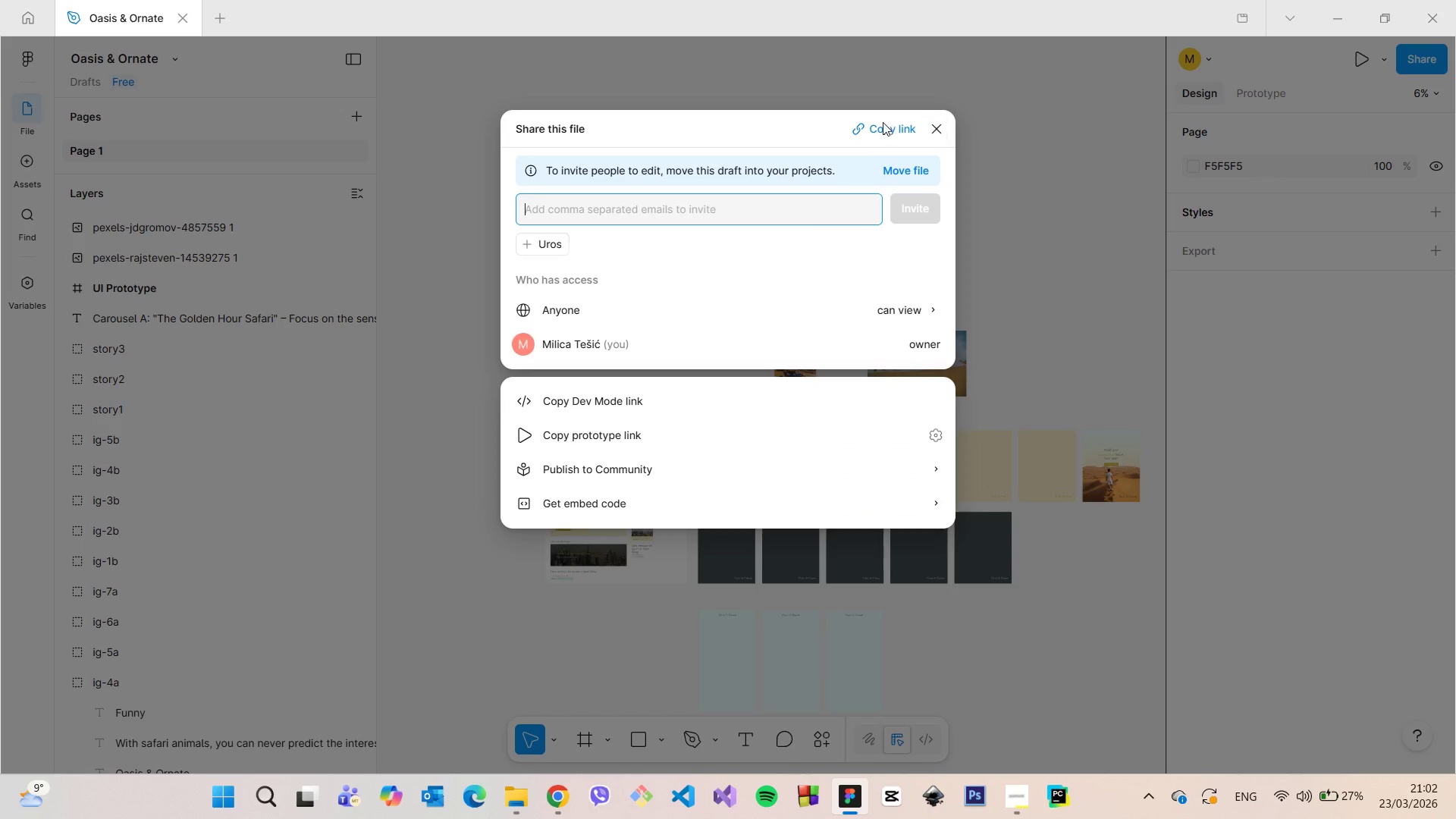 